 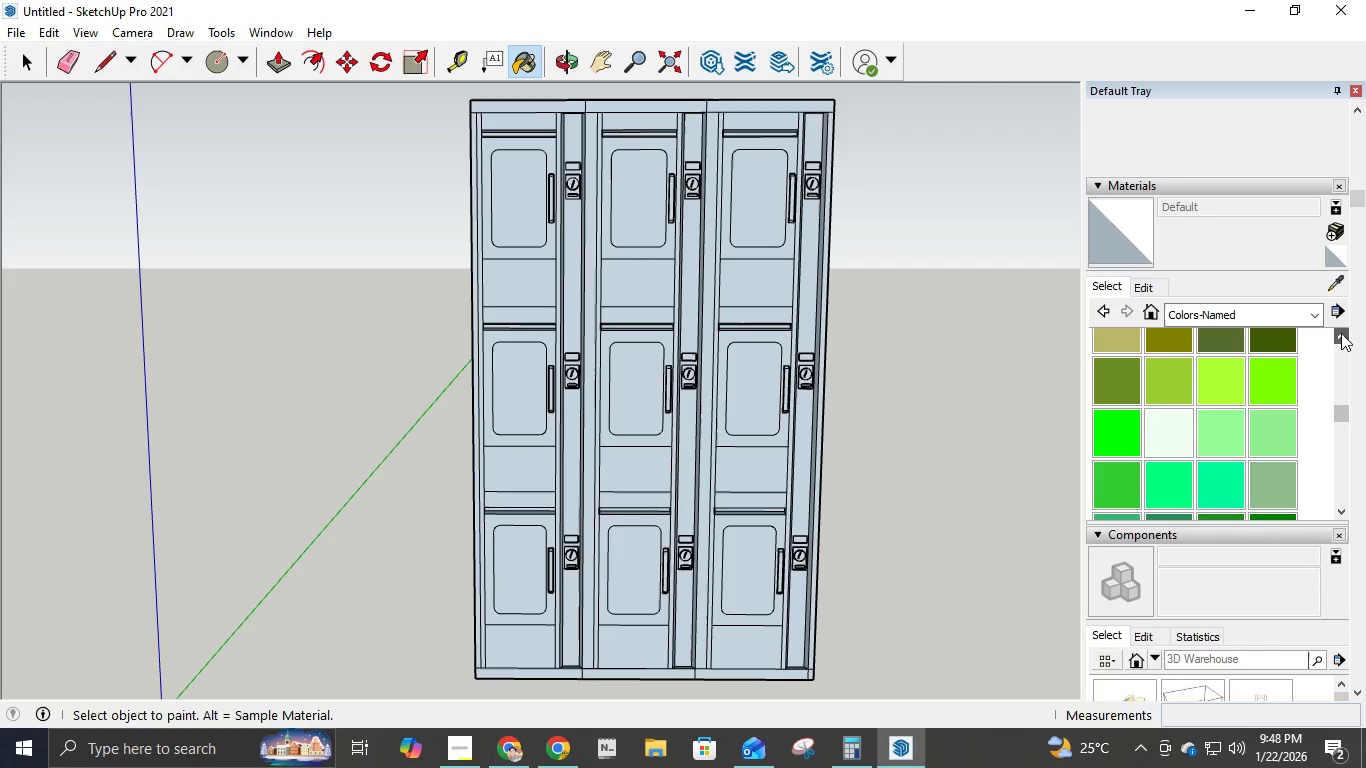 
left_click([1336, 338])
 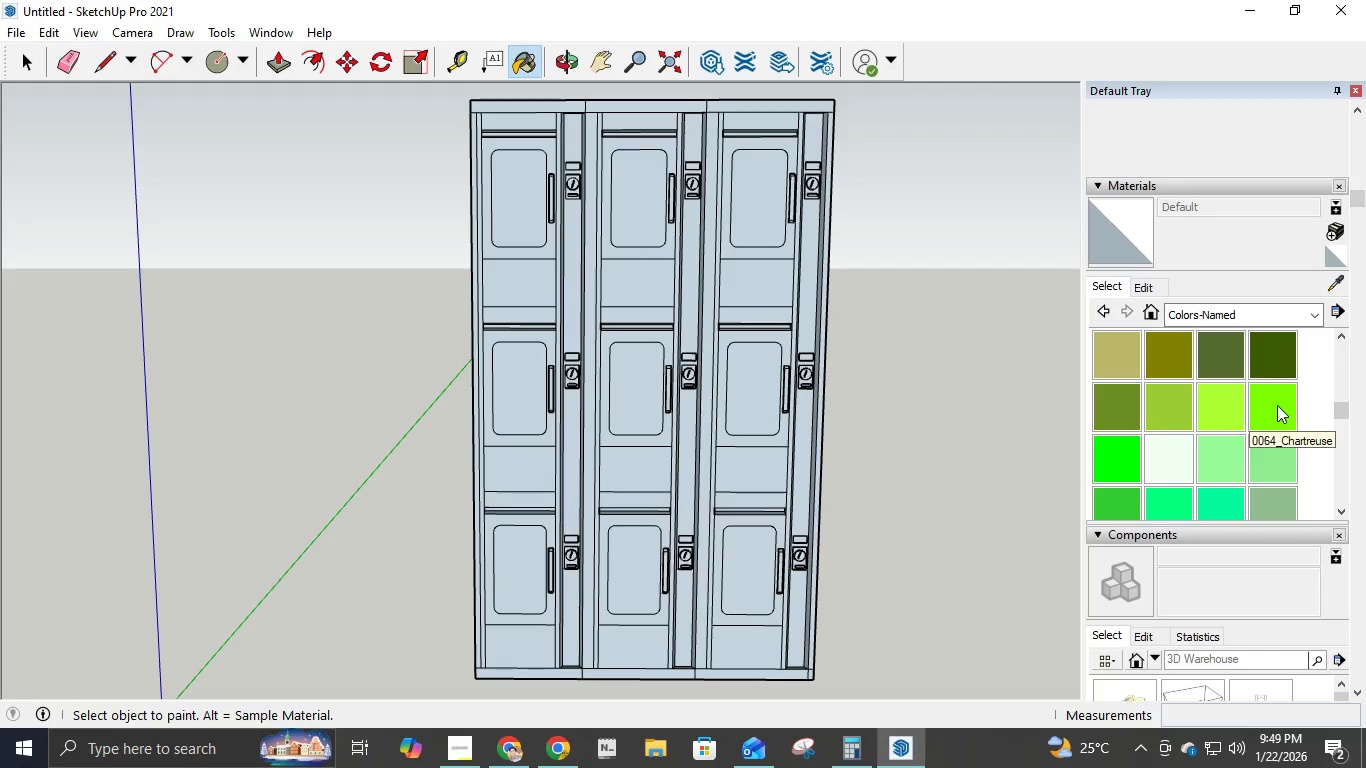 
left_click([1343, 335])
 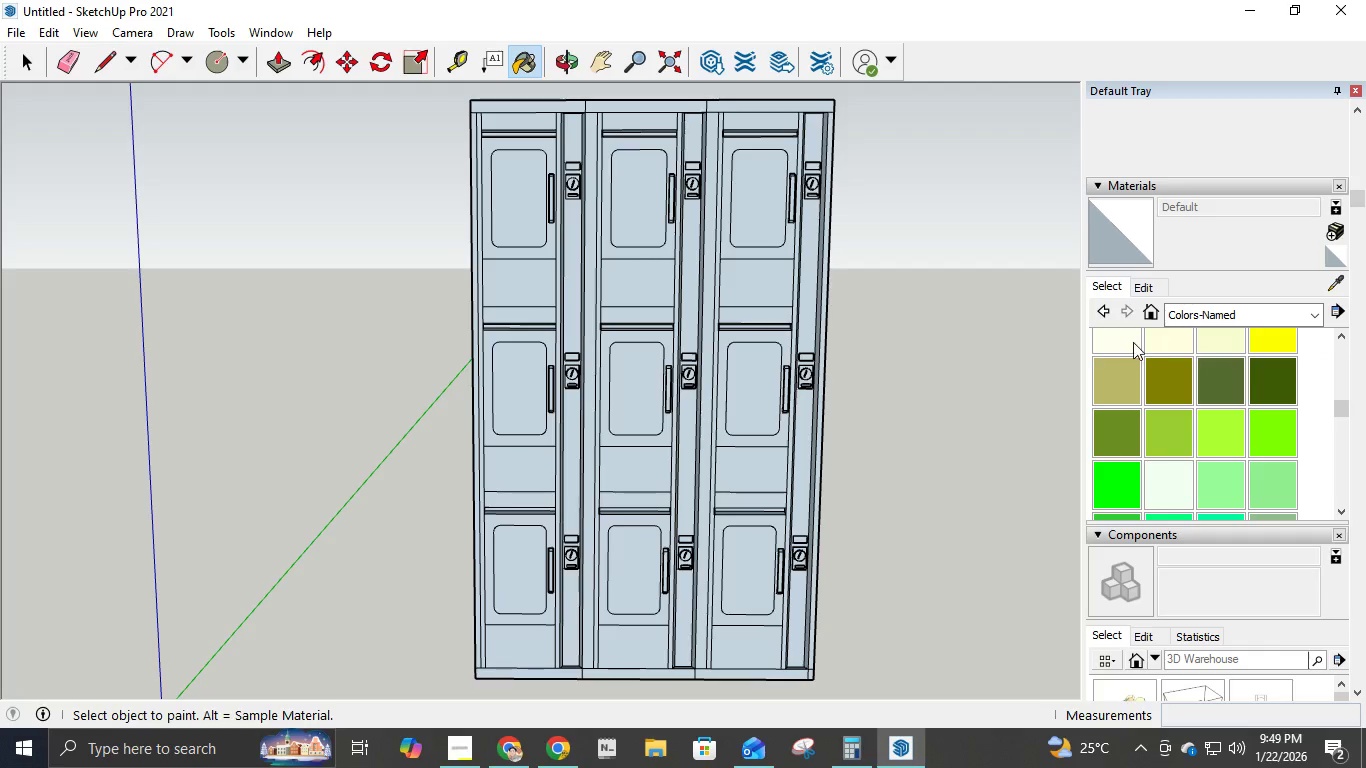 
wait(6.84)
 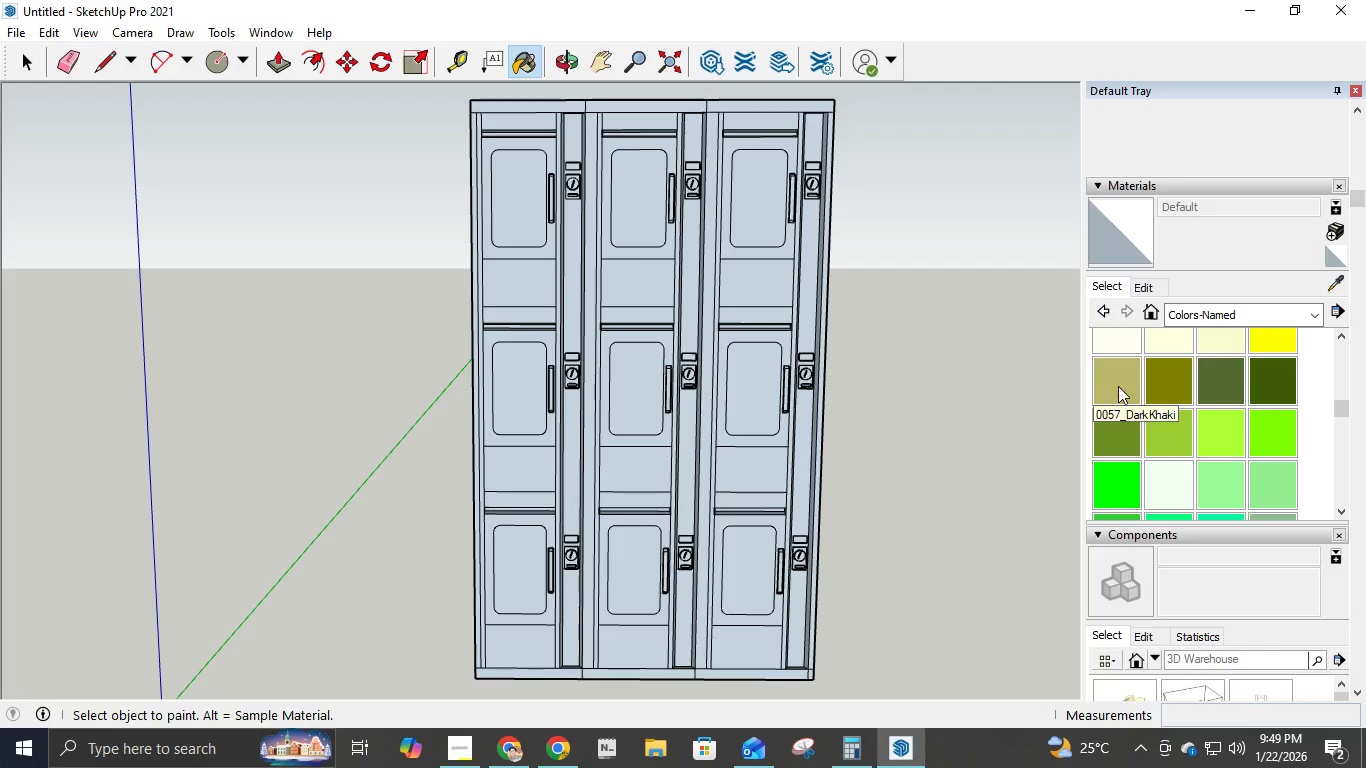 
double_click([1341, 332])
 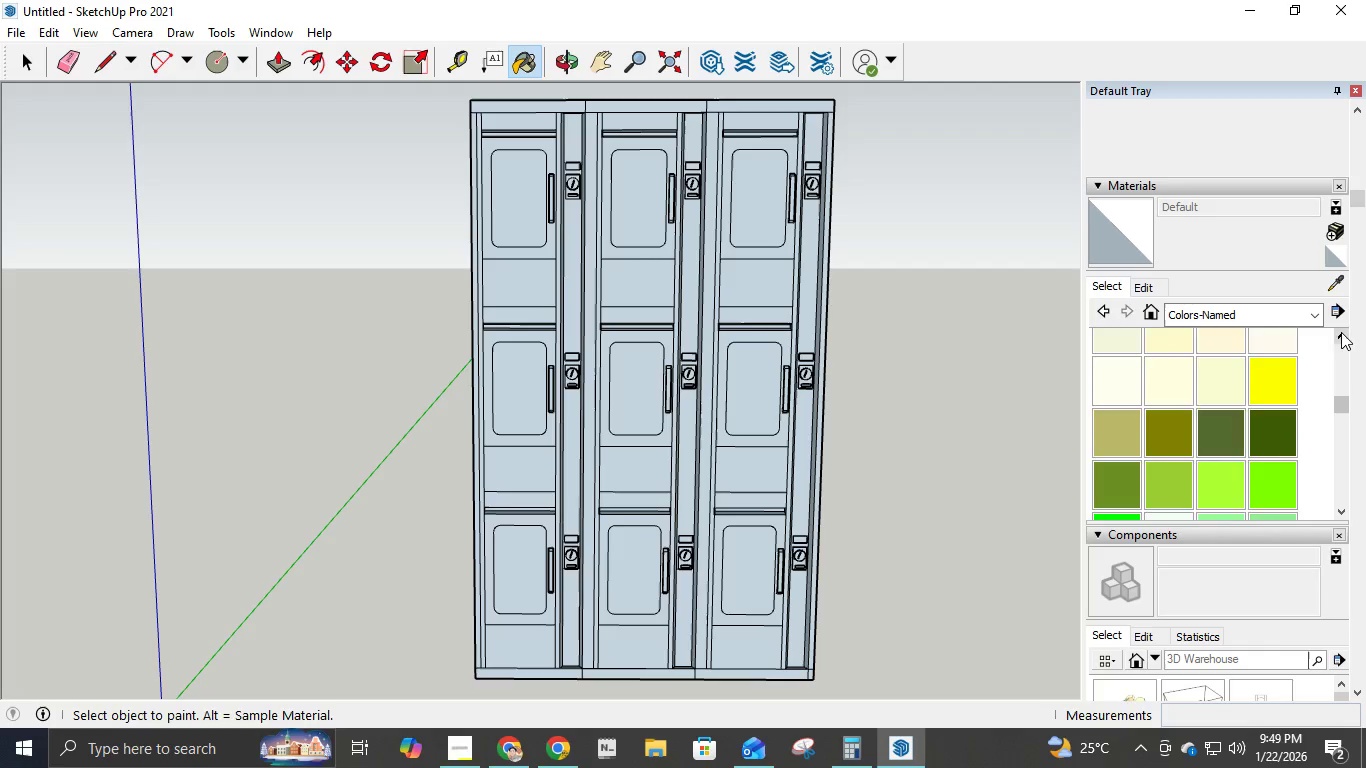 
triple_click([1341, 332])
 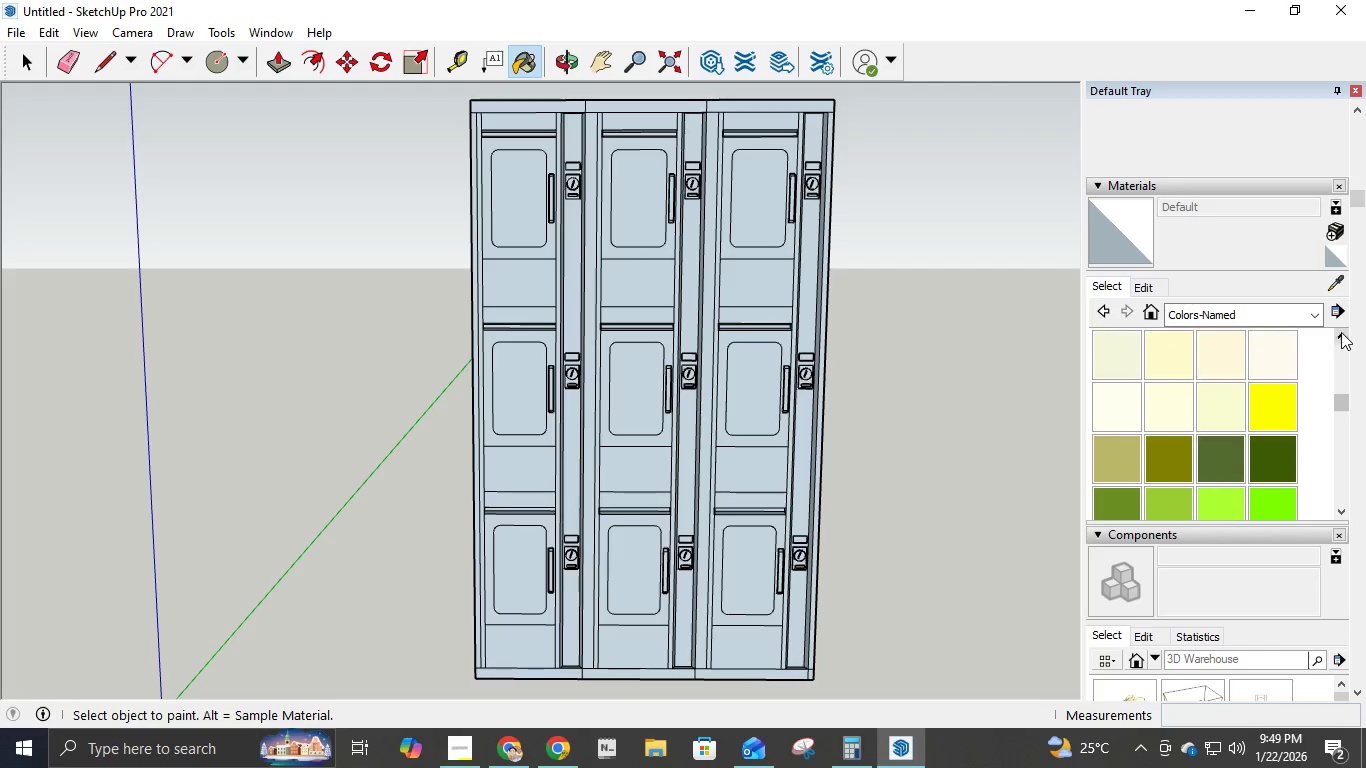 
triple_click([1341, 332])
 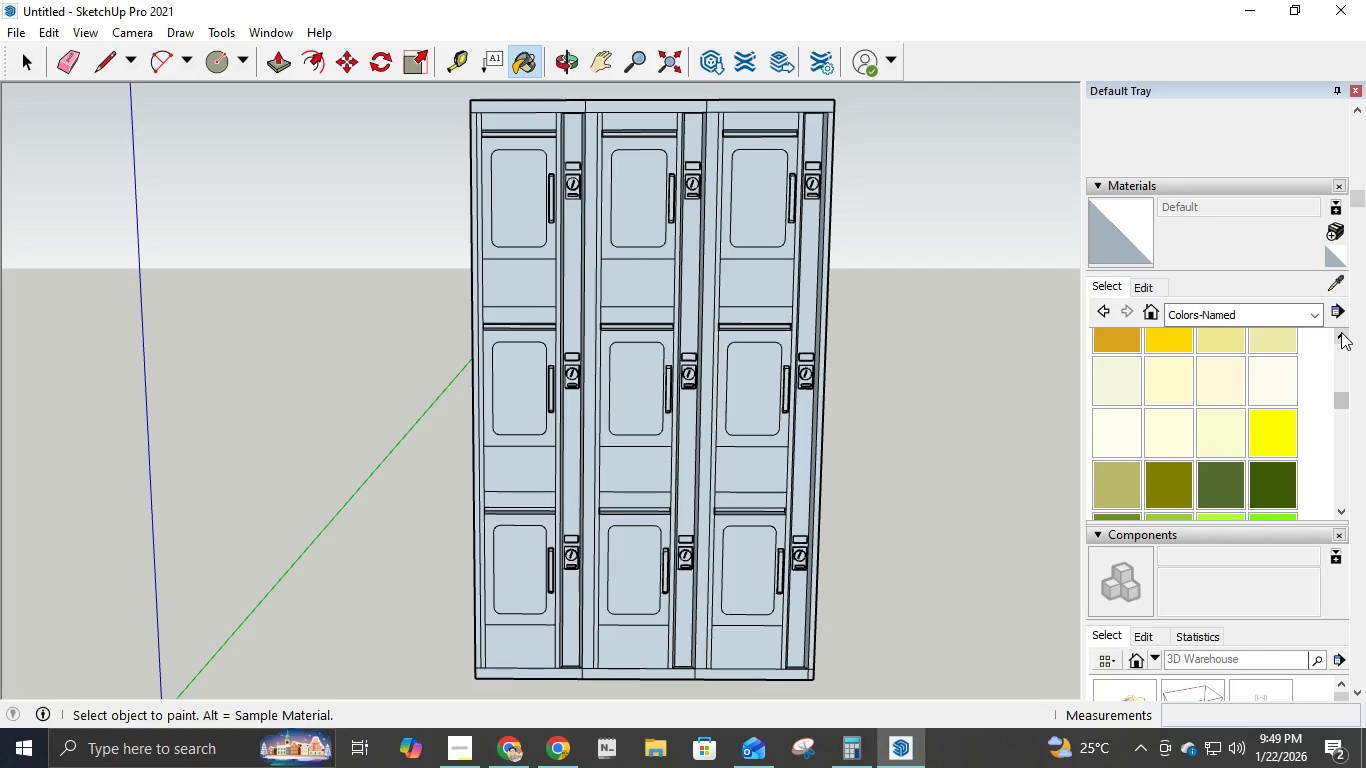 
triple_click([1341, 332])
 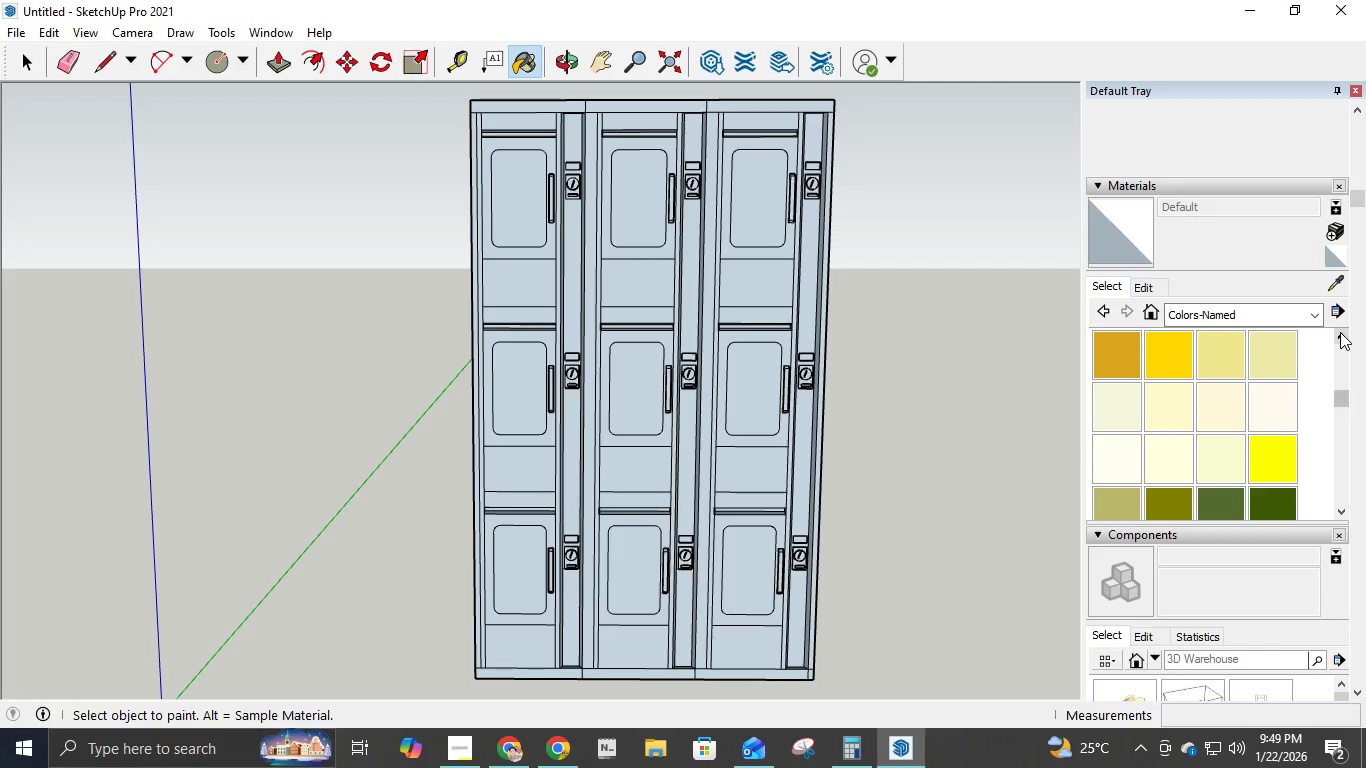 
left_click([1340, 332])
 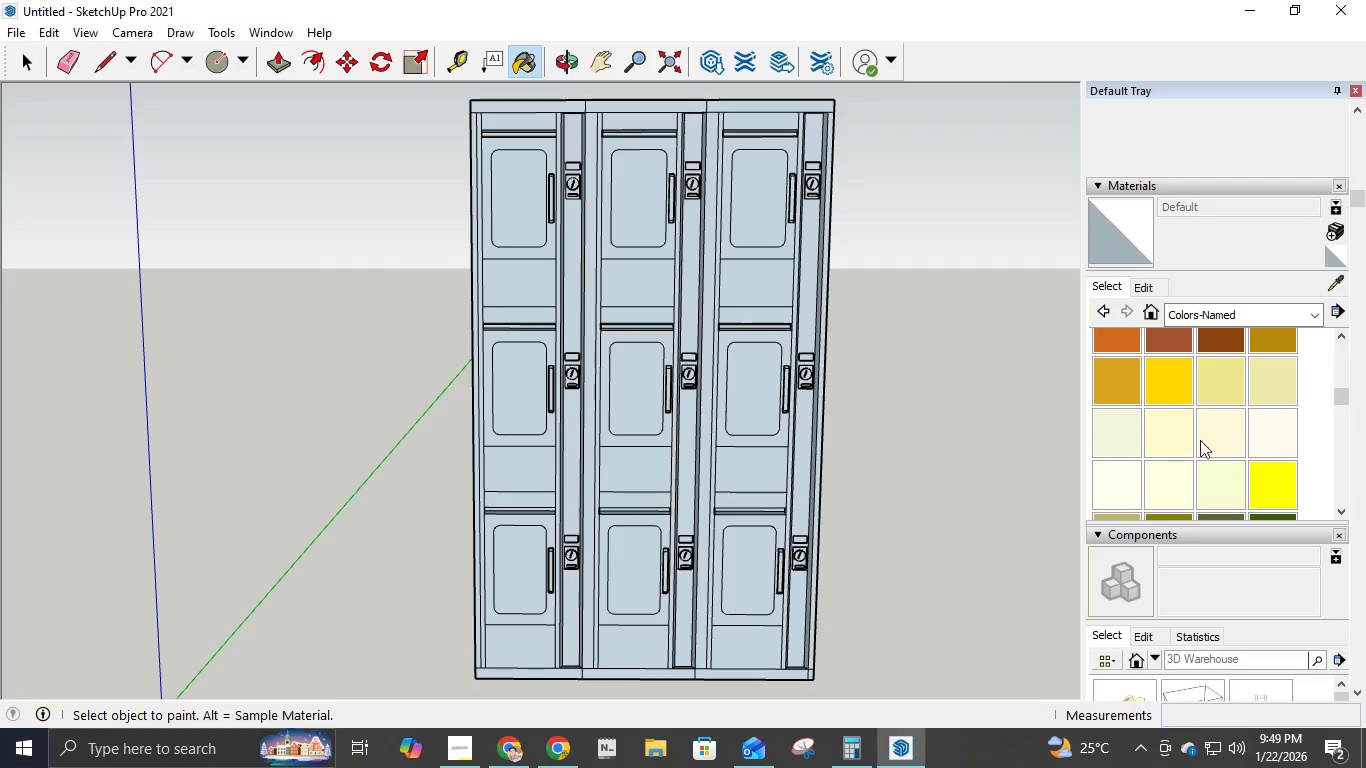 
wait(7.19)
 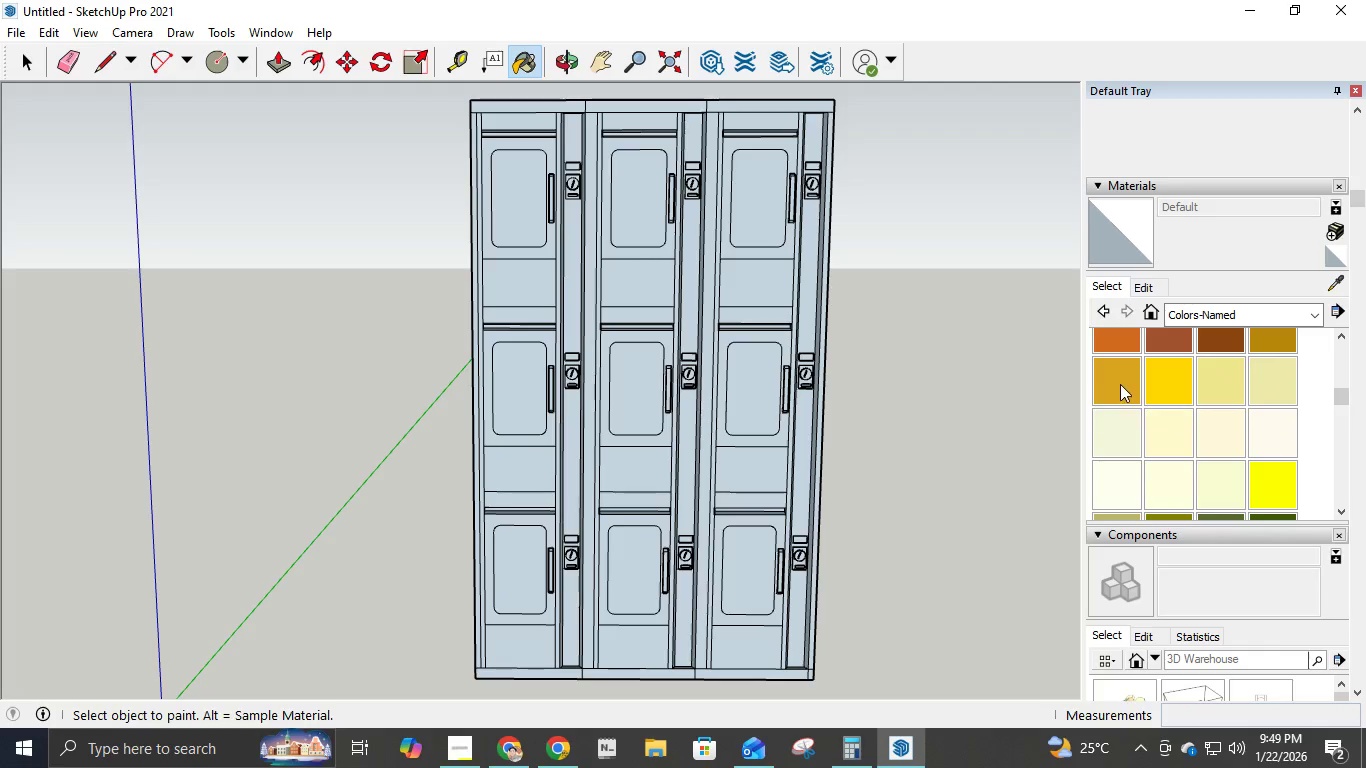 
left_click([1220, 434])
 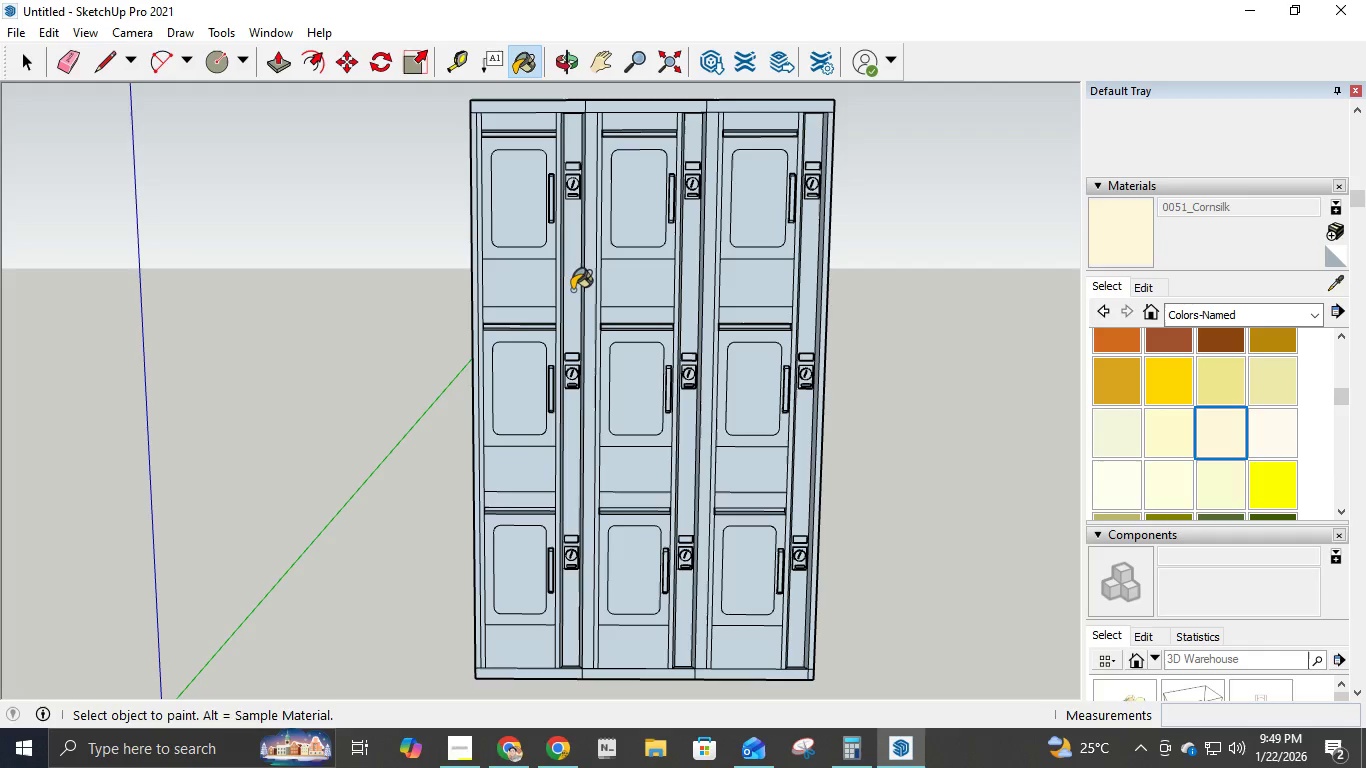 
left_click([540, 288])
 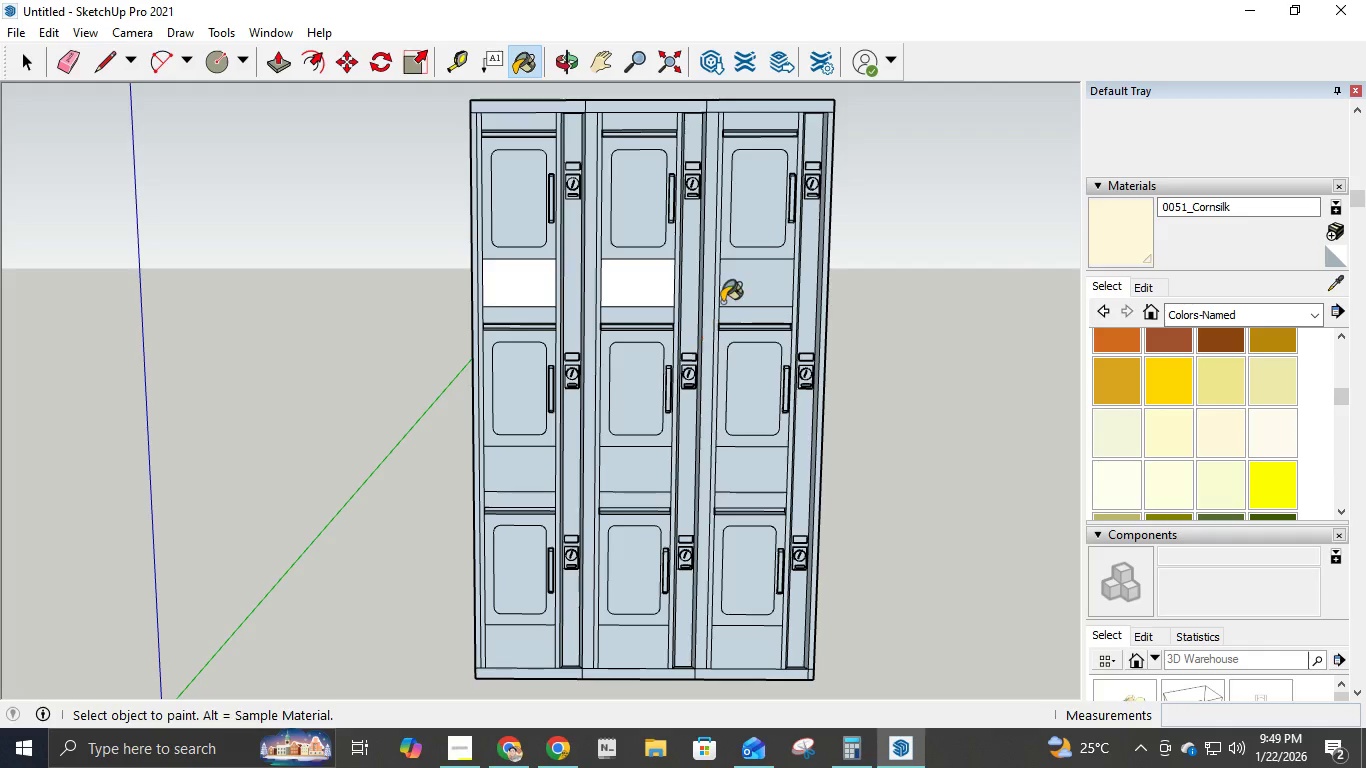 
left_click([724, 301])
 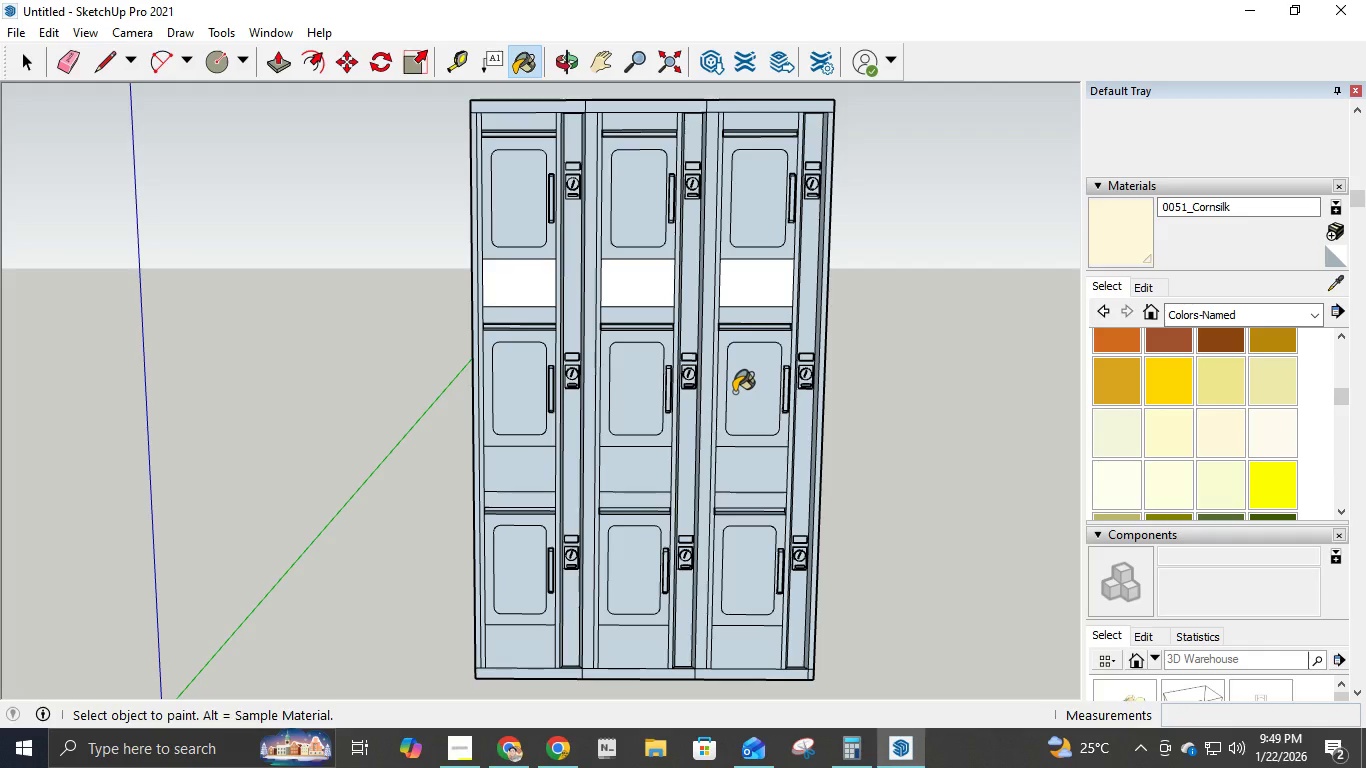 
wait(6.64)
 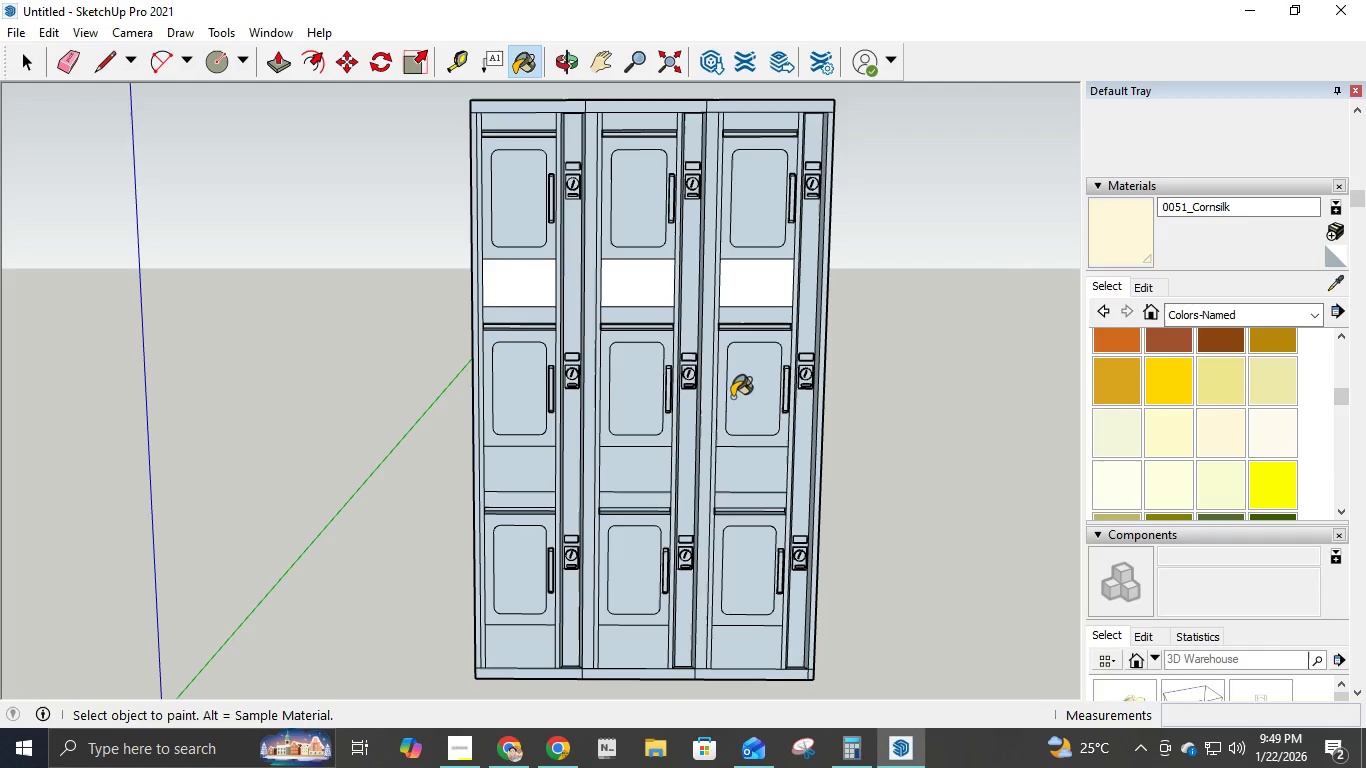 
double_click([750, 477])
 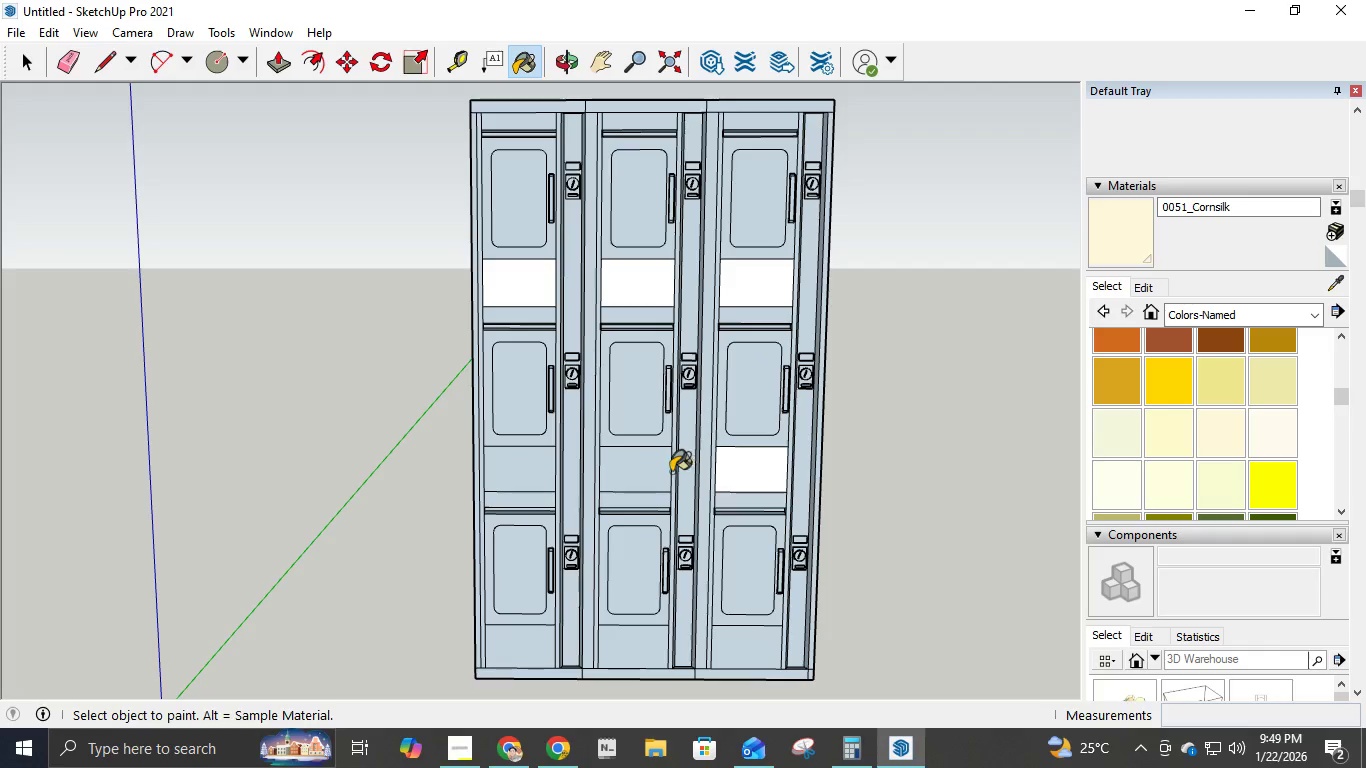 
left_click([654, 470])
 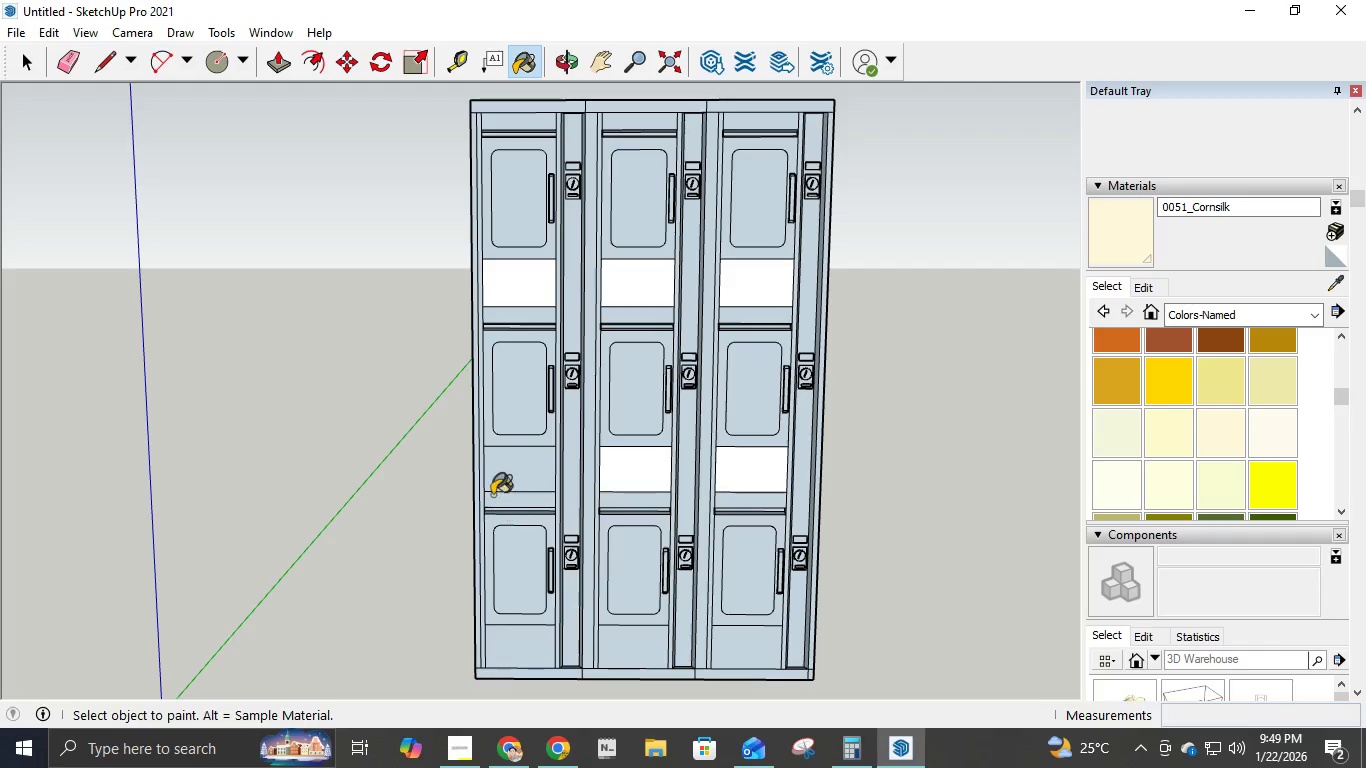 
left_click([501, 478])
 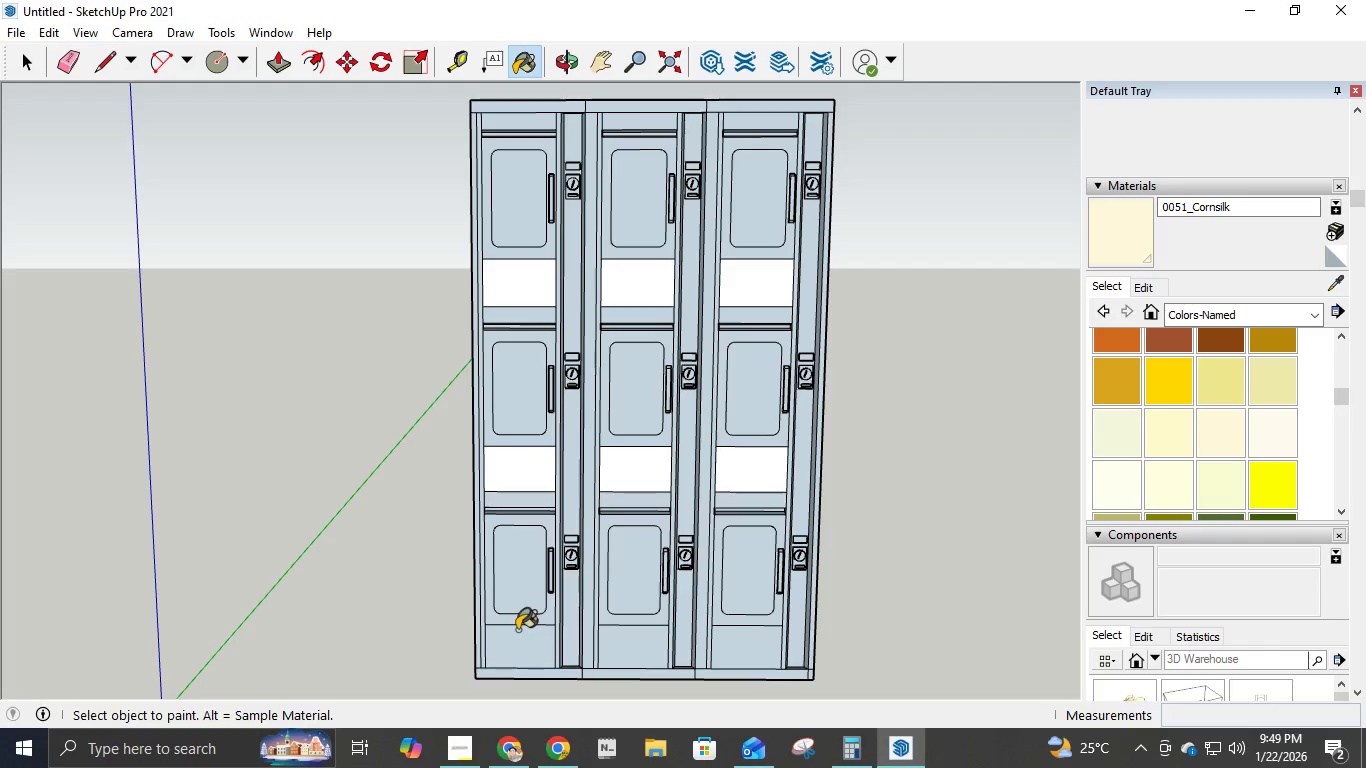 
left_click([517, 640])
 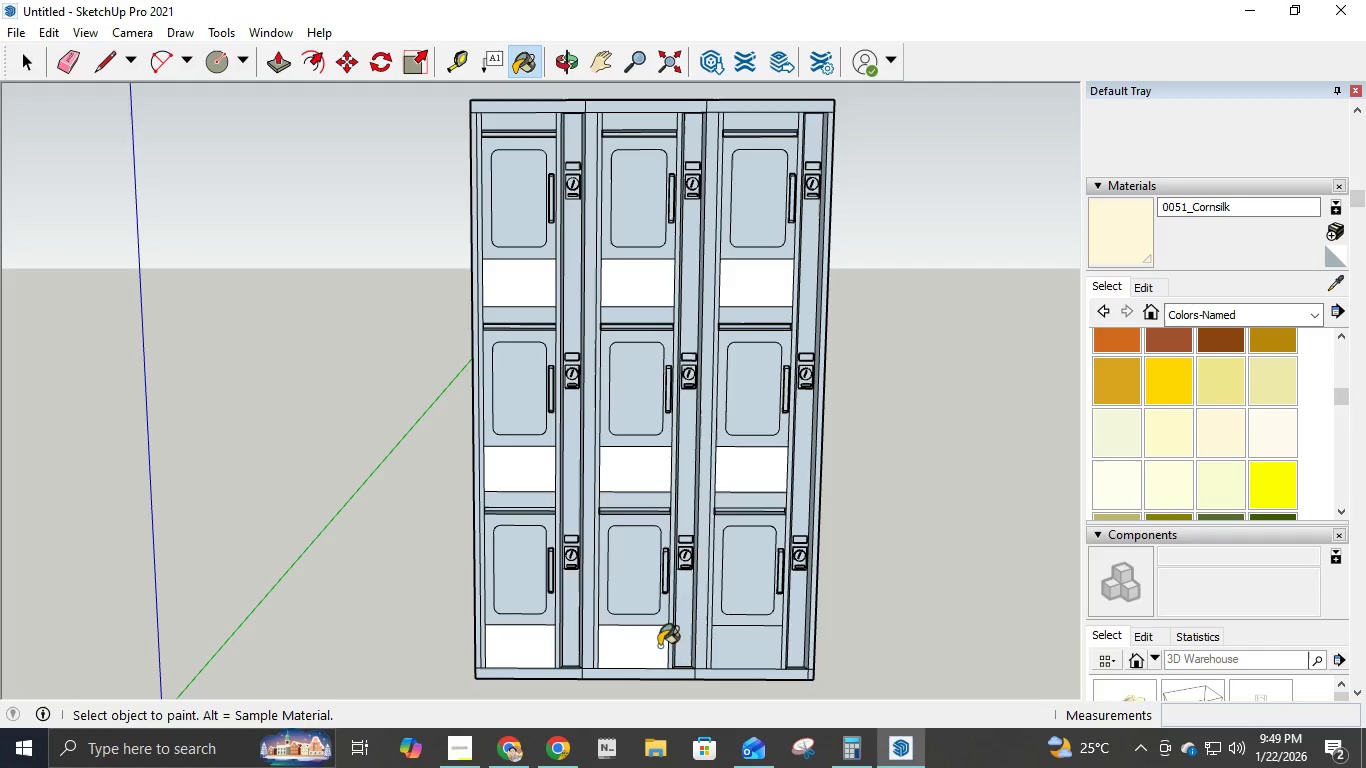 
double_click([740, 650])
 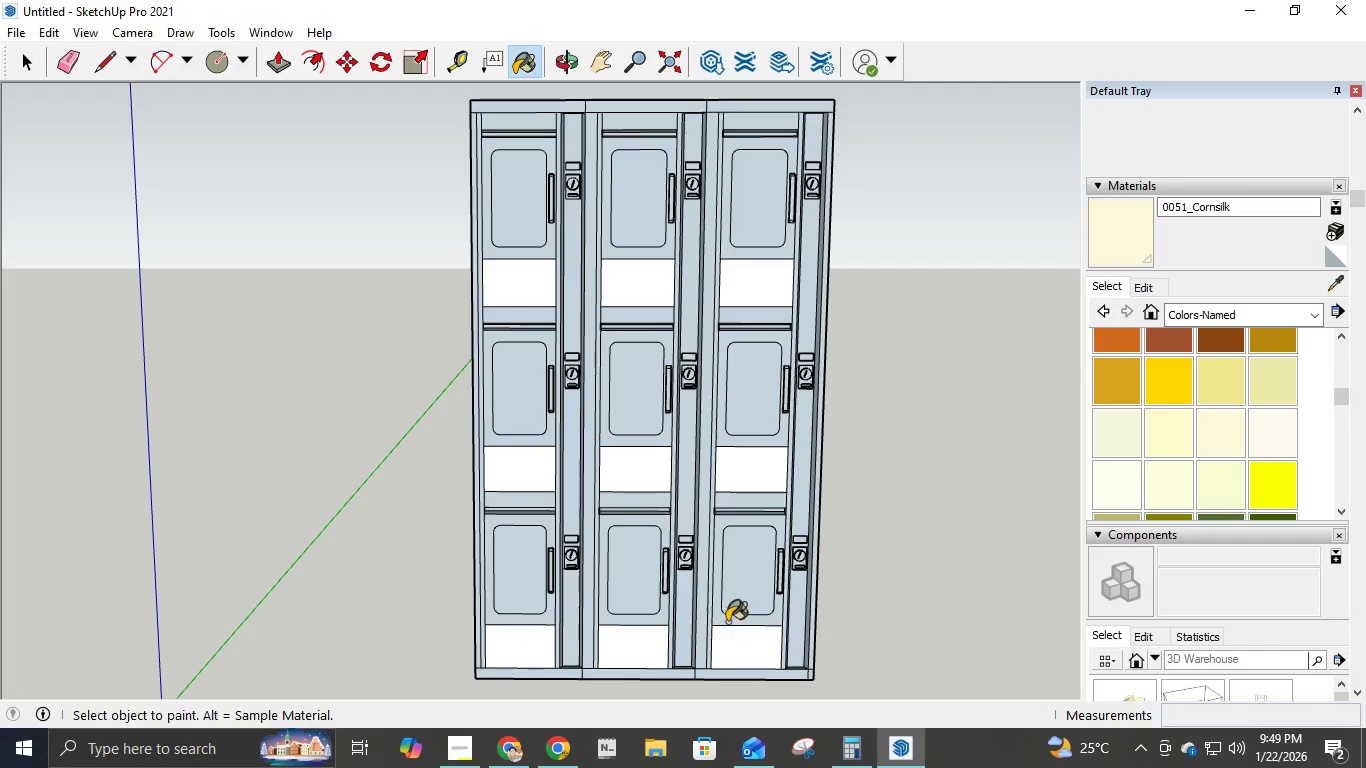 
scroll: coordinate [751, 595], scroll_direction: down, amount: 6.0
 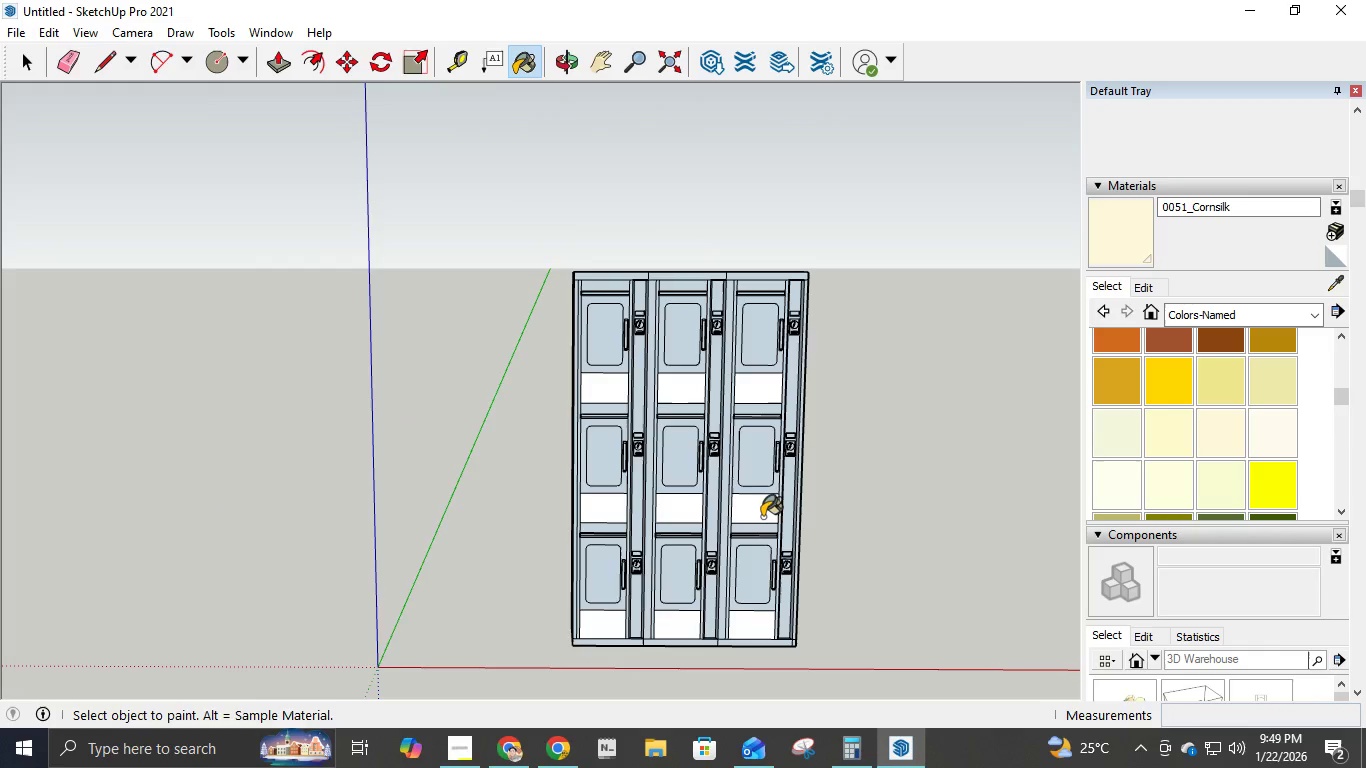 
scroll: coordinate [769, 511], scroll_direction: up, amount: 4.0
 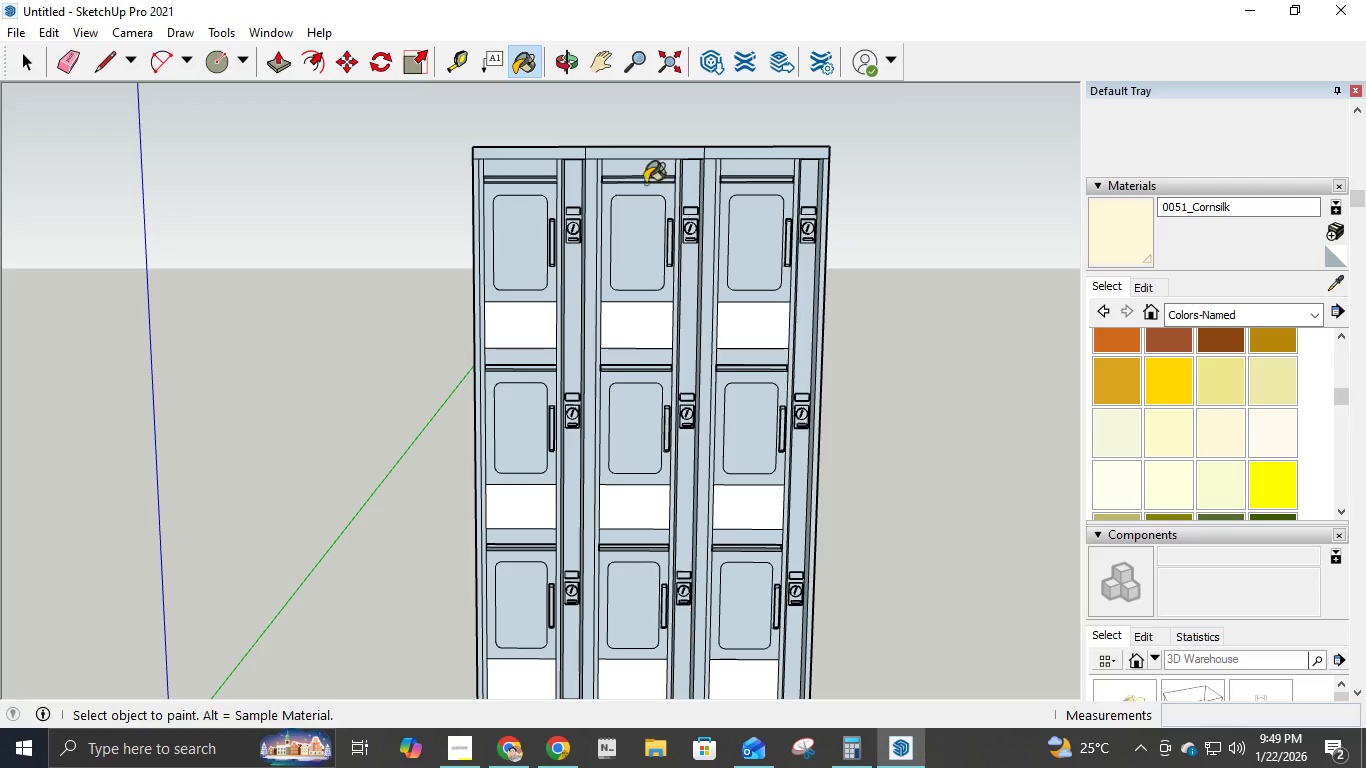 
left_click([633, 170])
 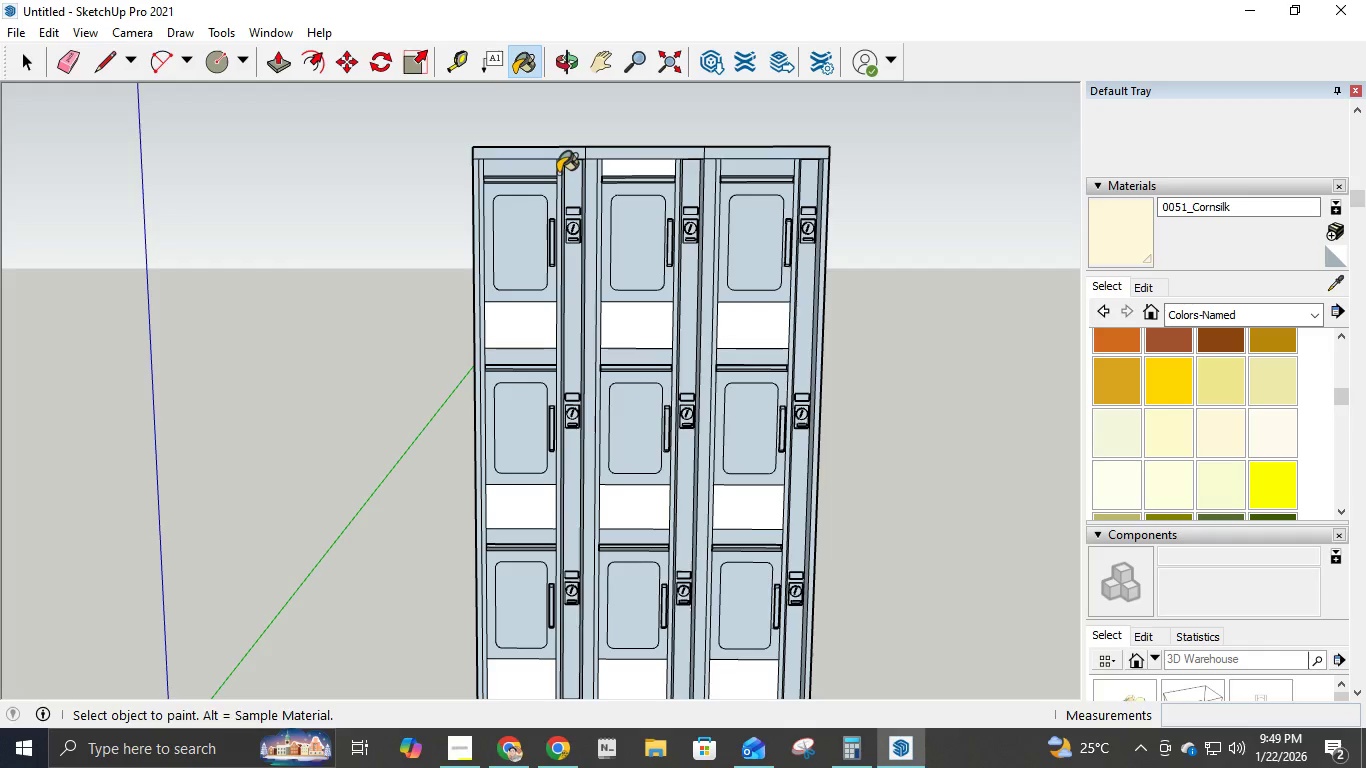 
left_click([545, 173])
 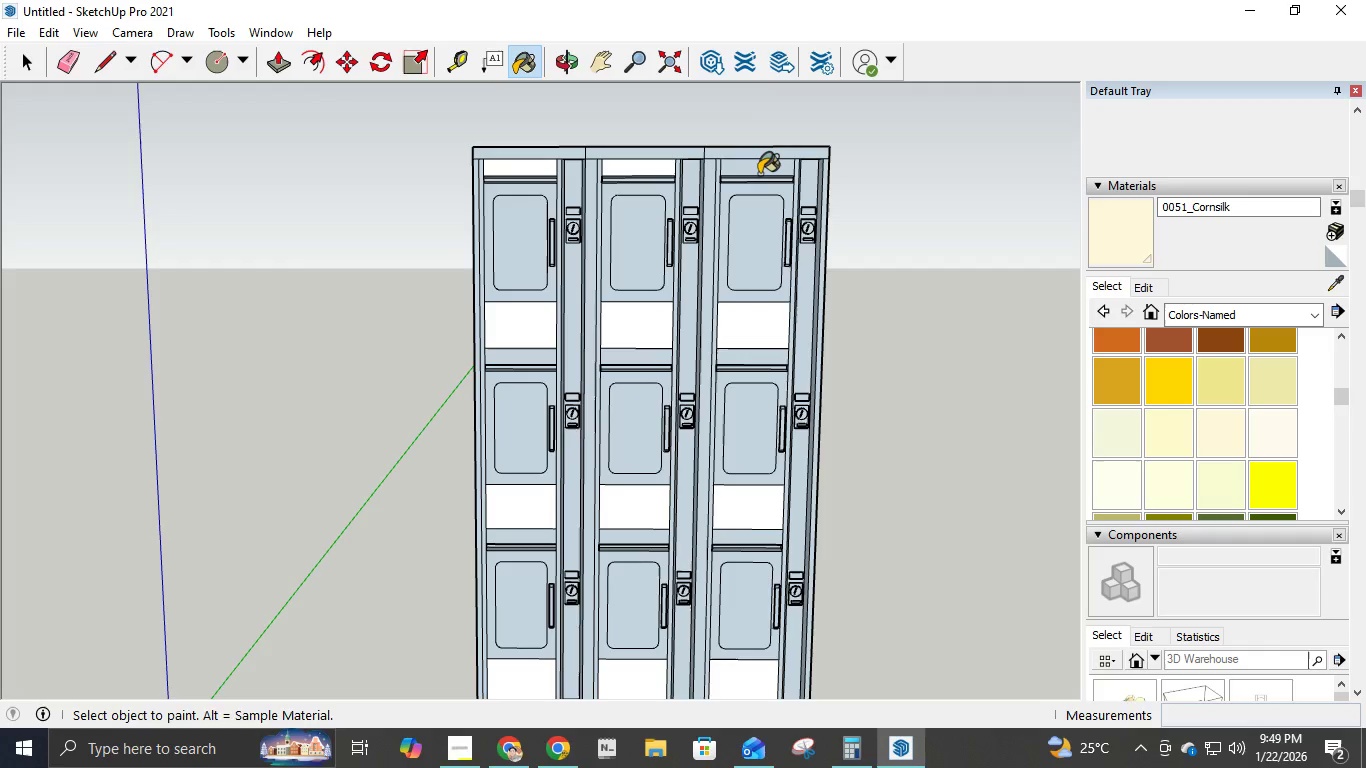 
left_click([757, 173])
 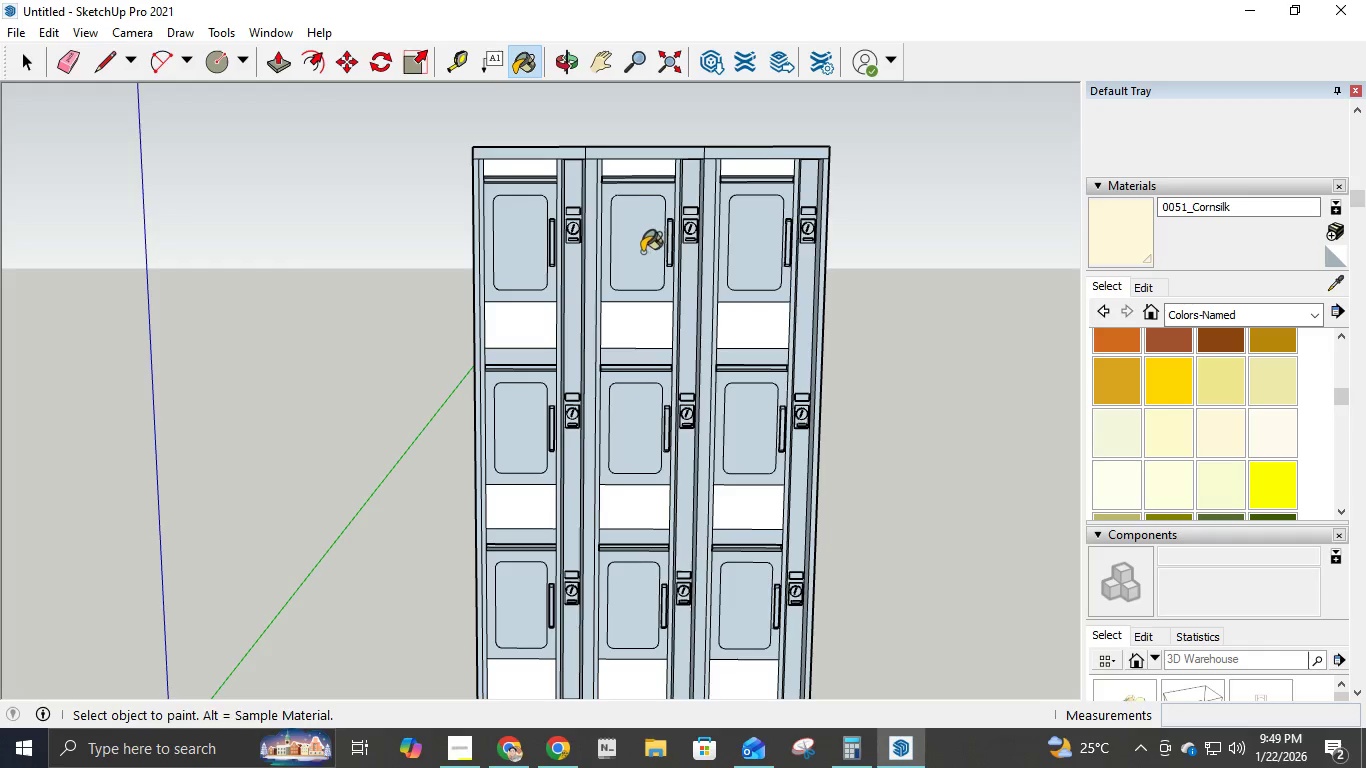 
scroll: coordinate [675, 231], scroll_direction: up, amount: 4.0
 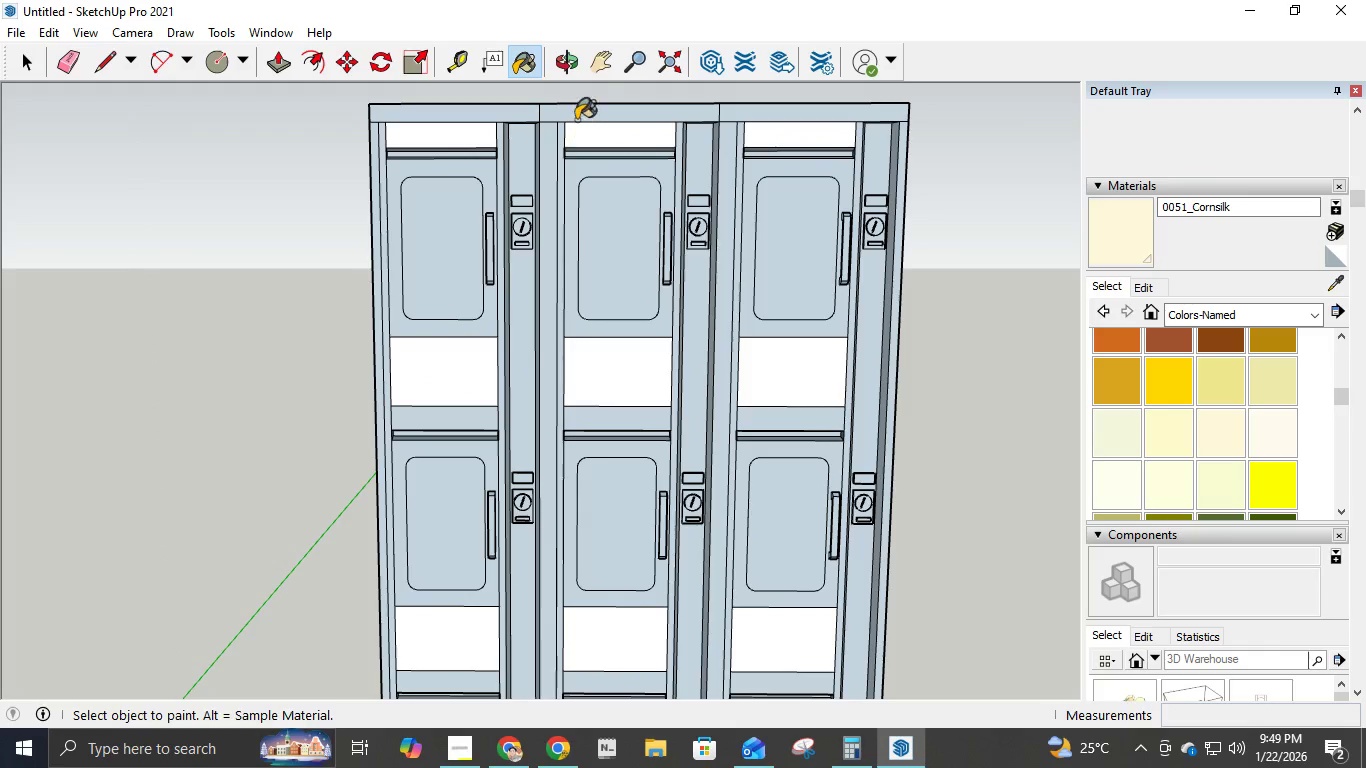 
left_click([508, 120])
 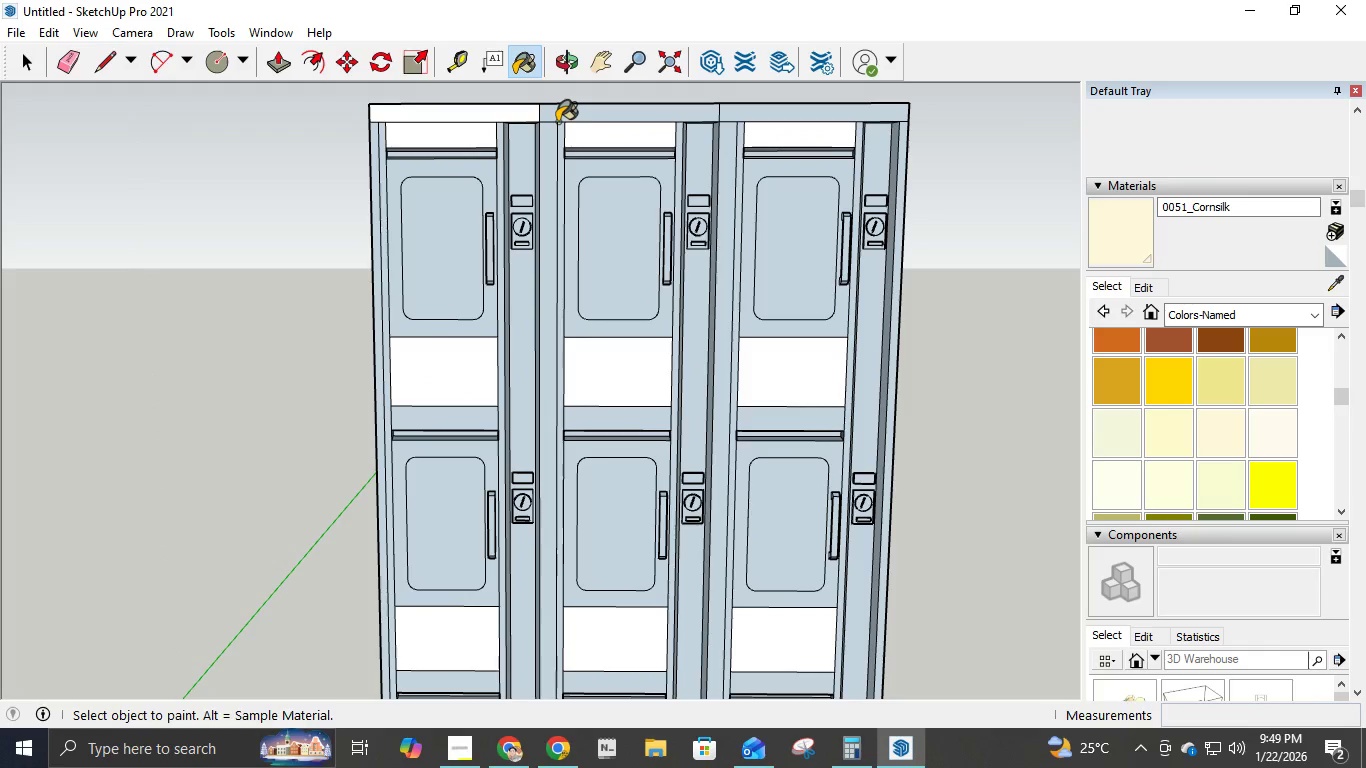 
left_click([557, 120])
 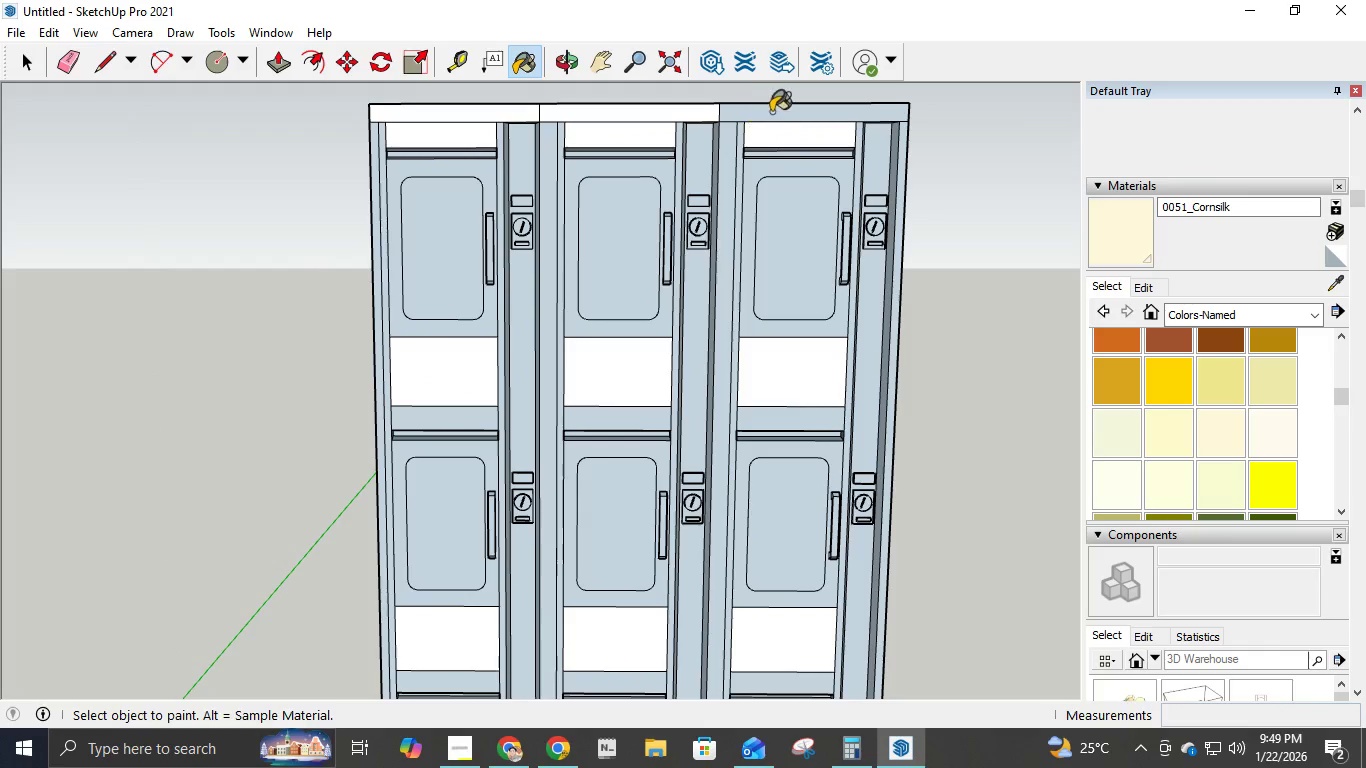 
left_click([773, 112])
 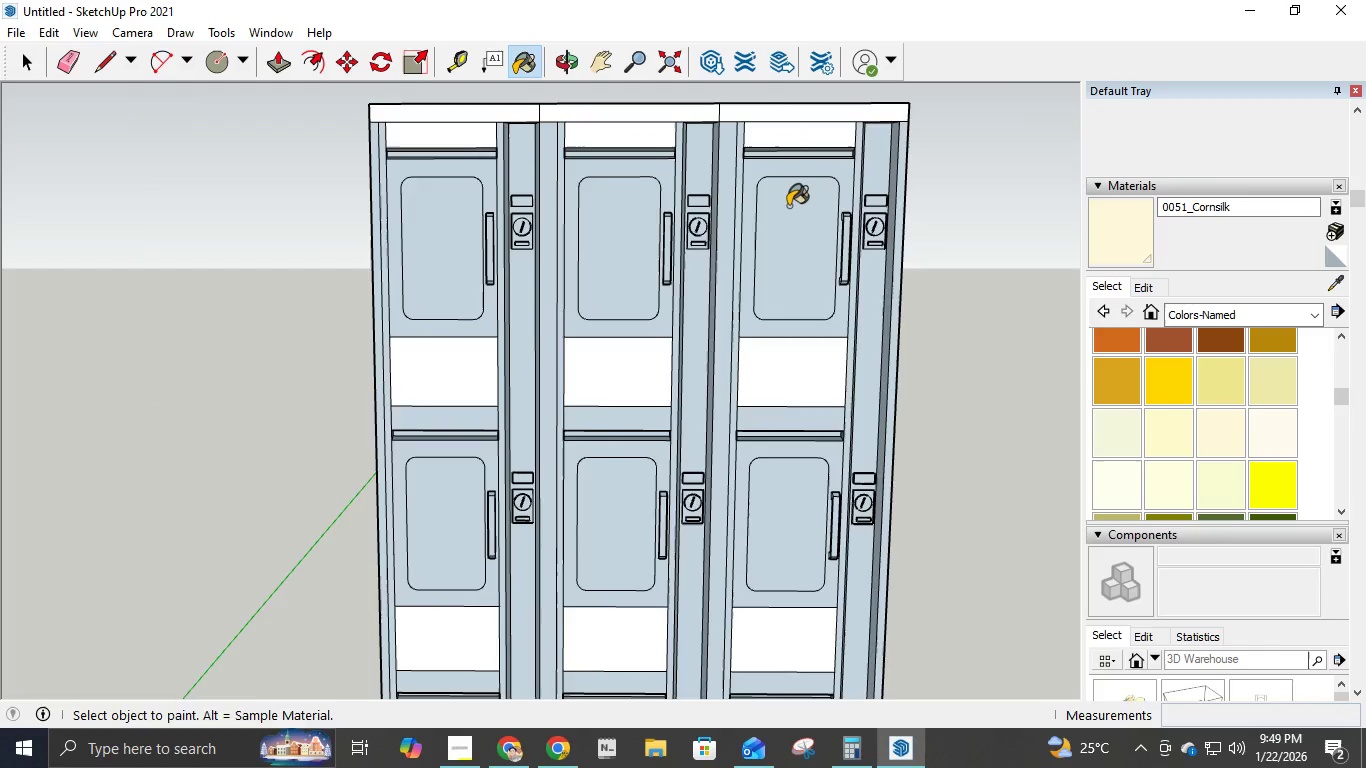 
scroll: coordinate [788, 221], scroll_direction: down, amount: 7.0
 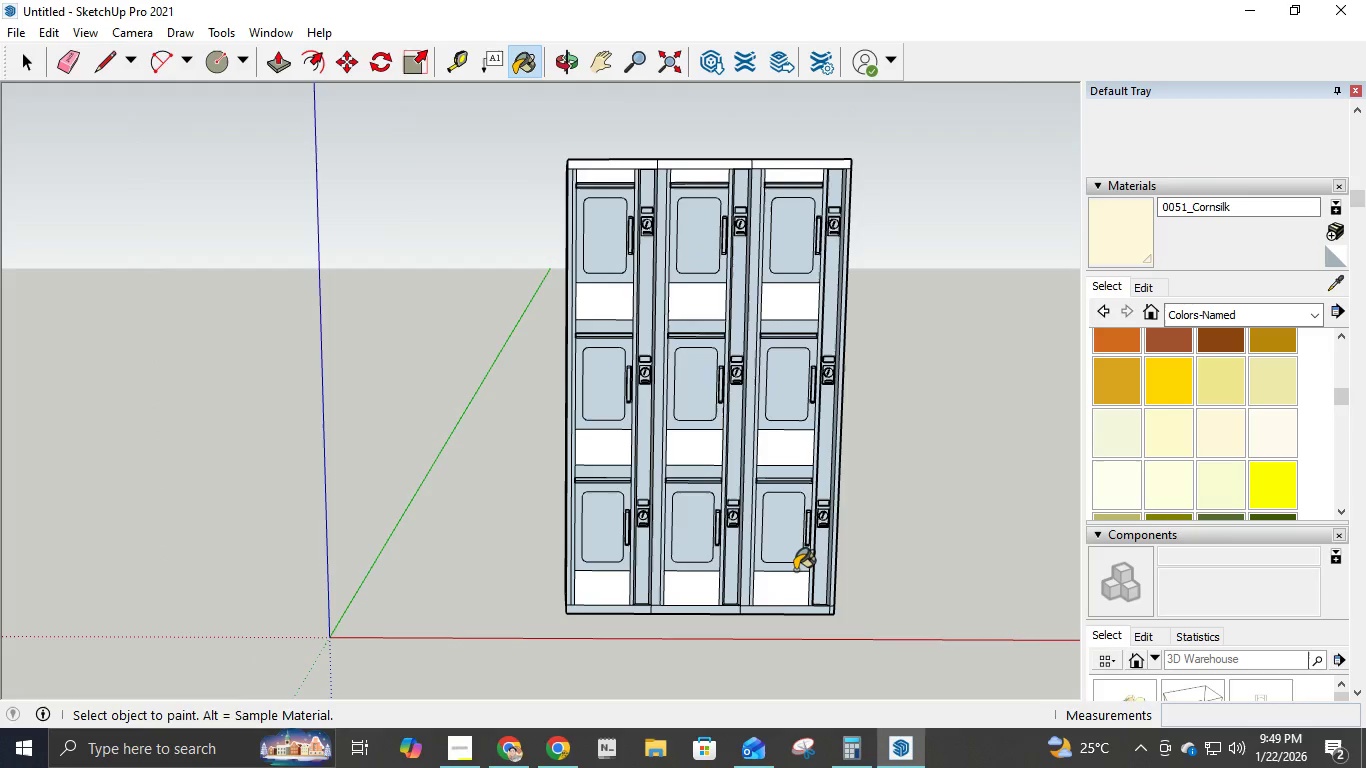 
scroll: coordinate [793, 586], scroll_direction: up, amount: 6.0
 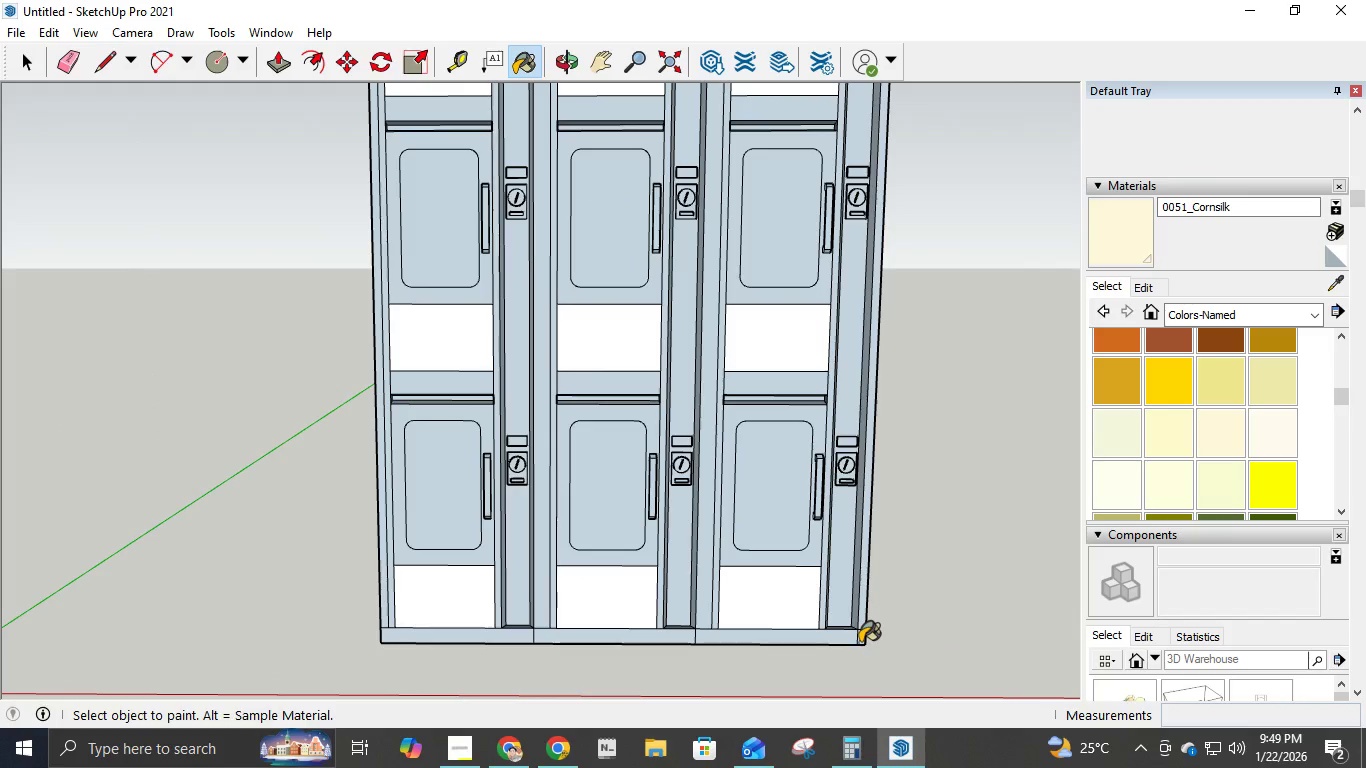 
left_click([854, 638])
 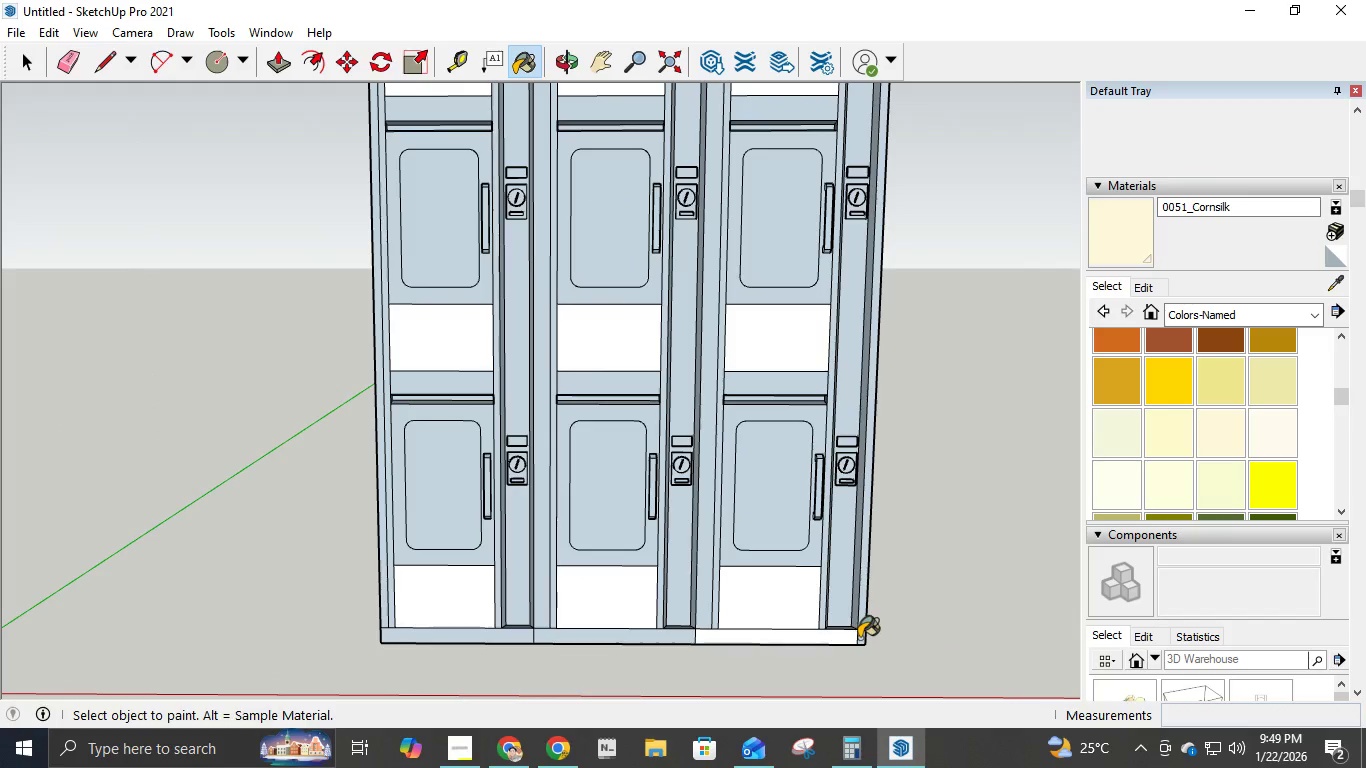 
left_click([859, 638])
 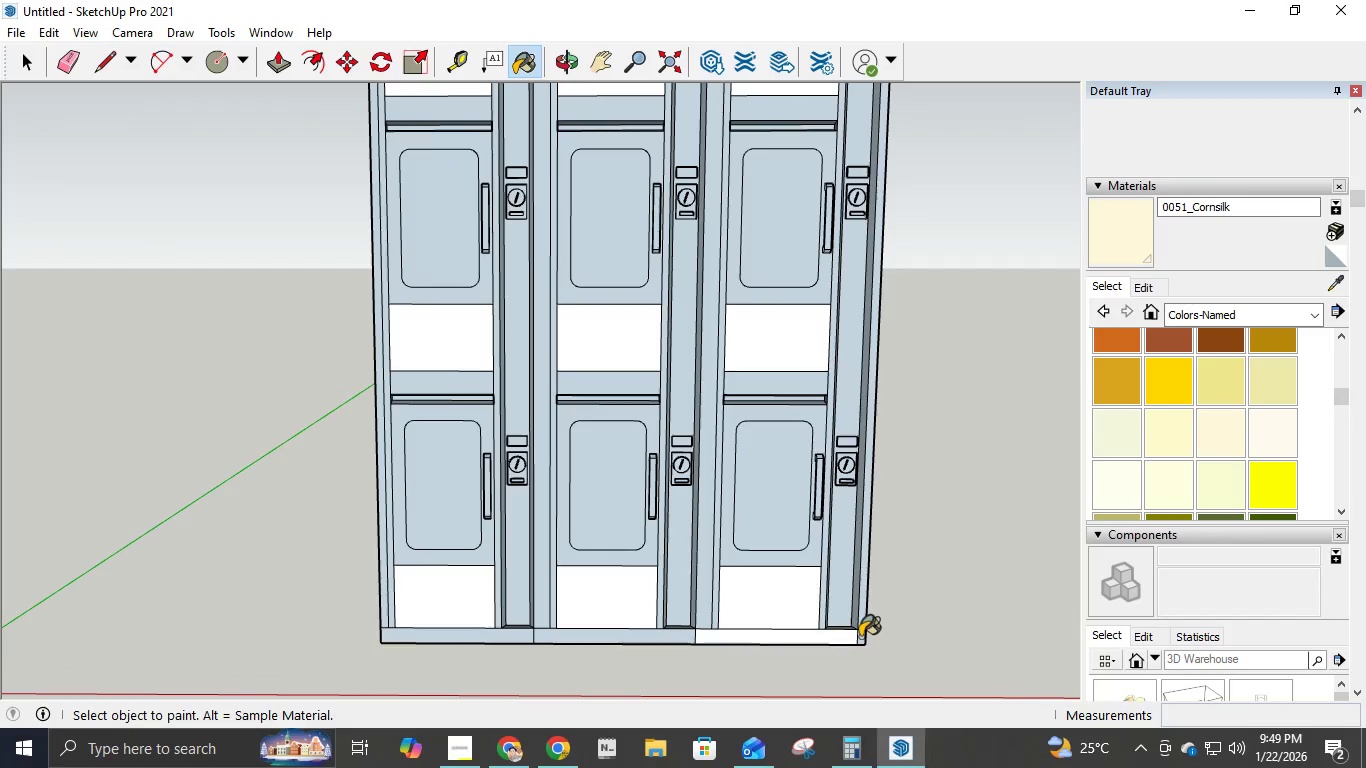 
left_click([862, 638])
 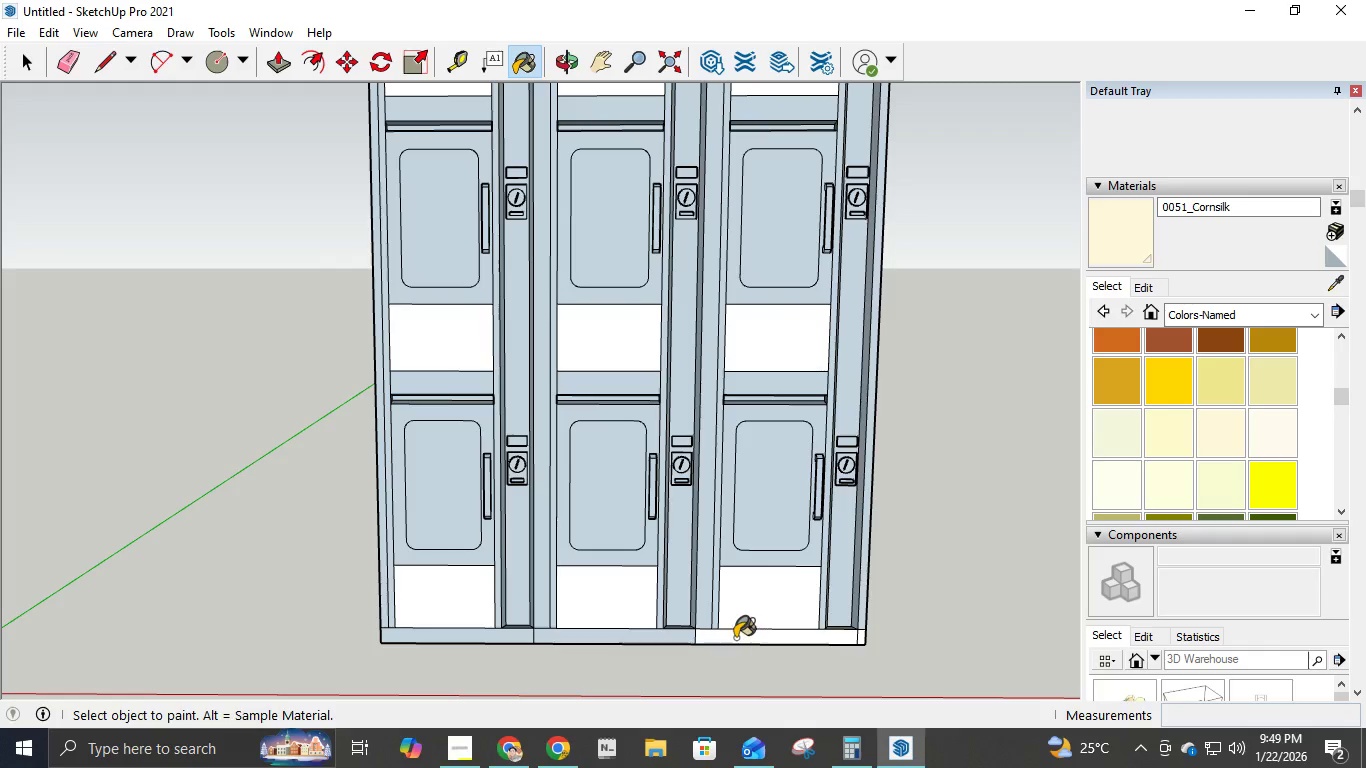 
left_click([680, 635])
 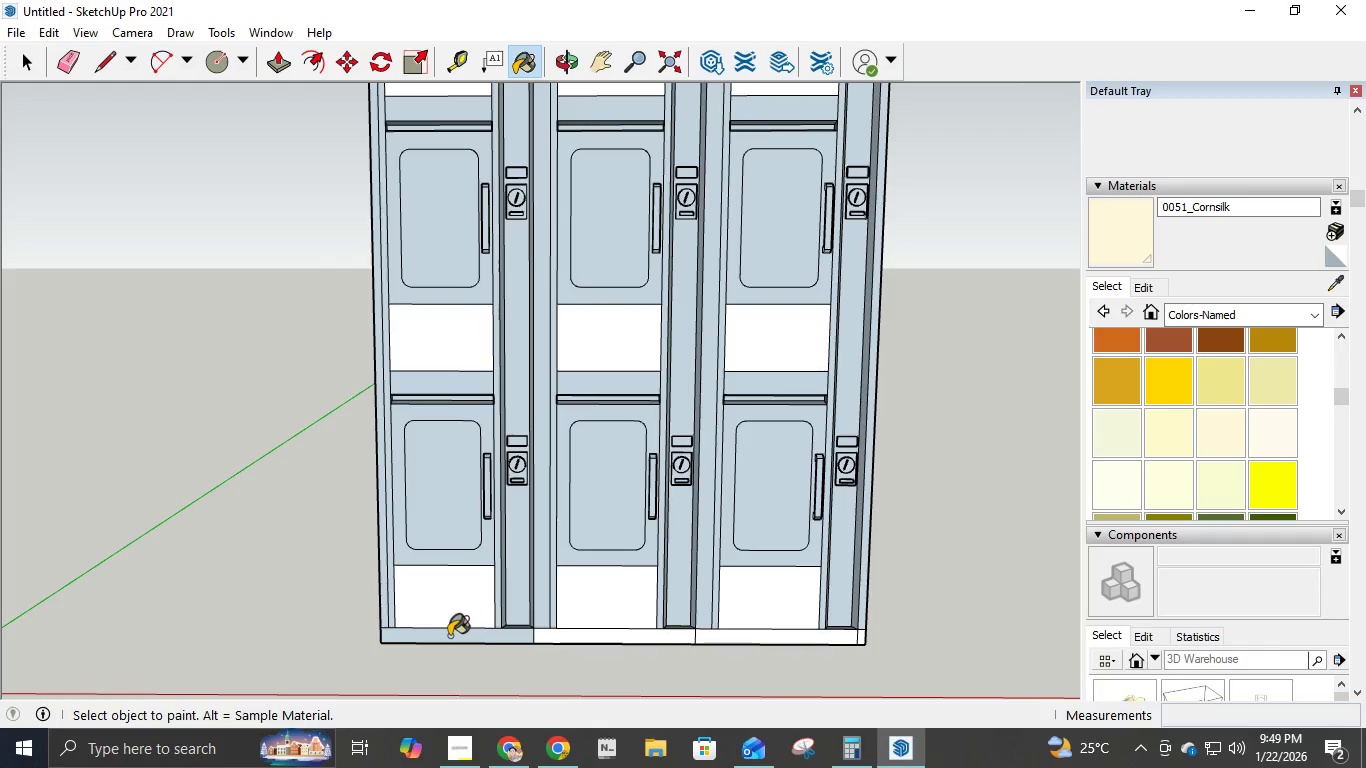 
left_click([447, 636])
 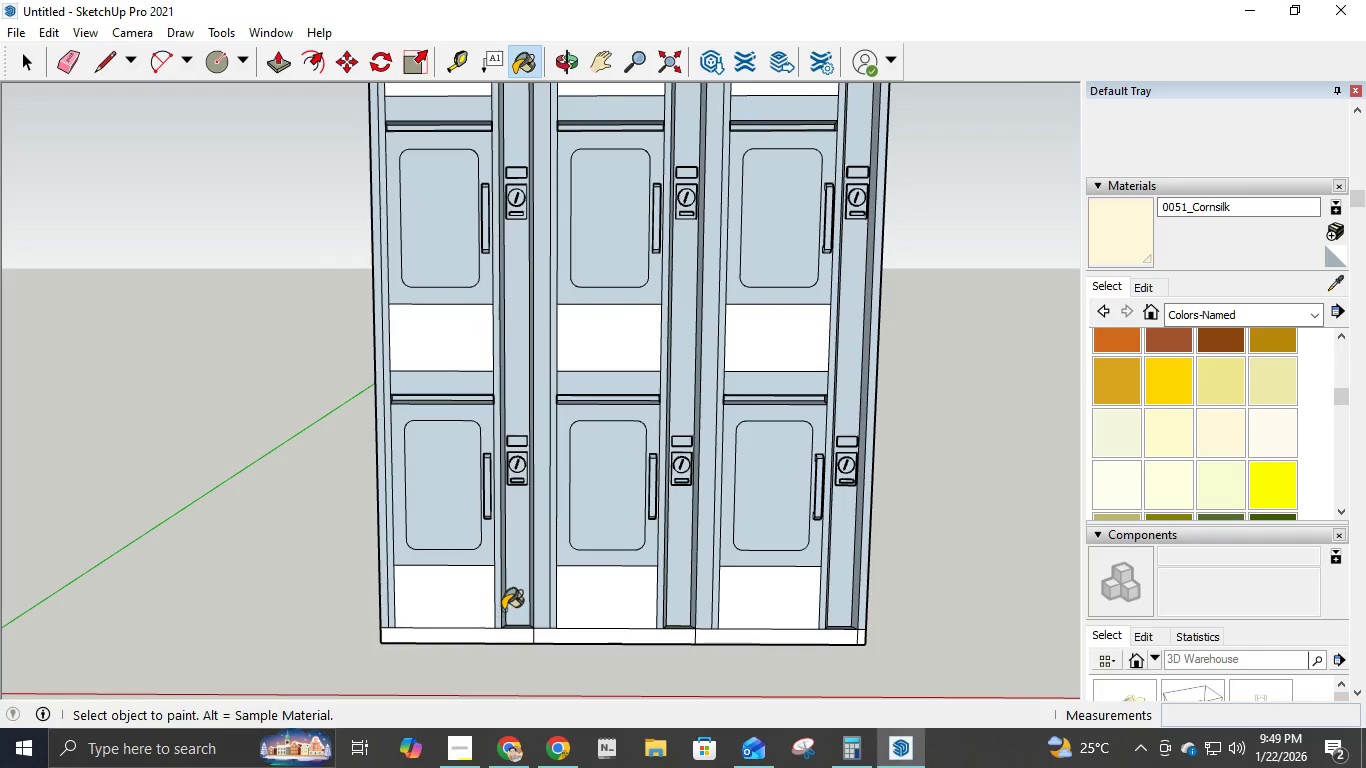 
key(E)
 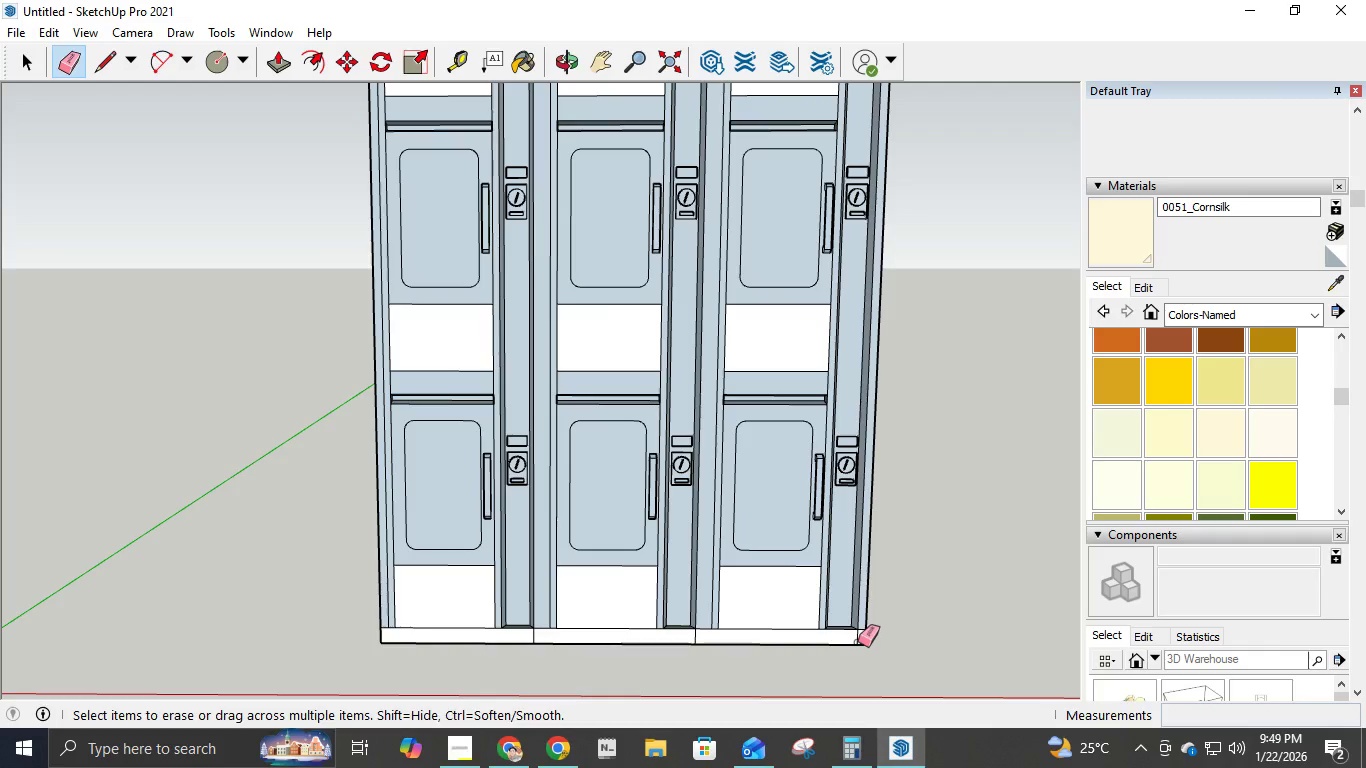 
left_click([859, 640])
 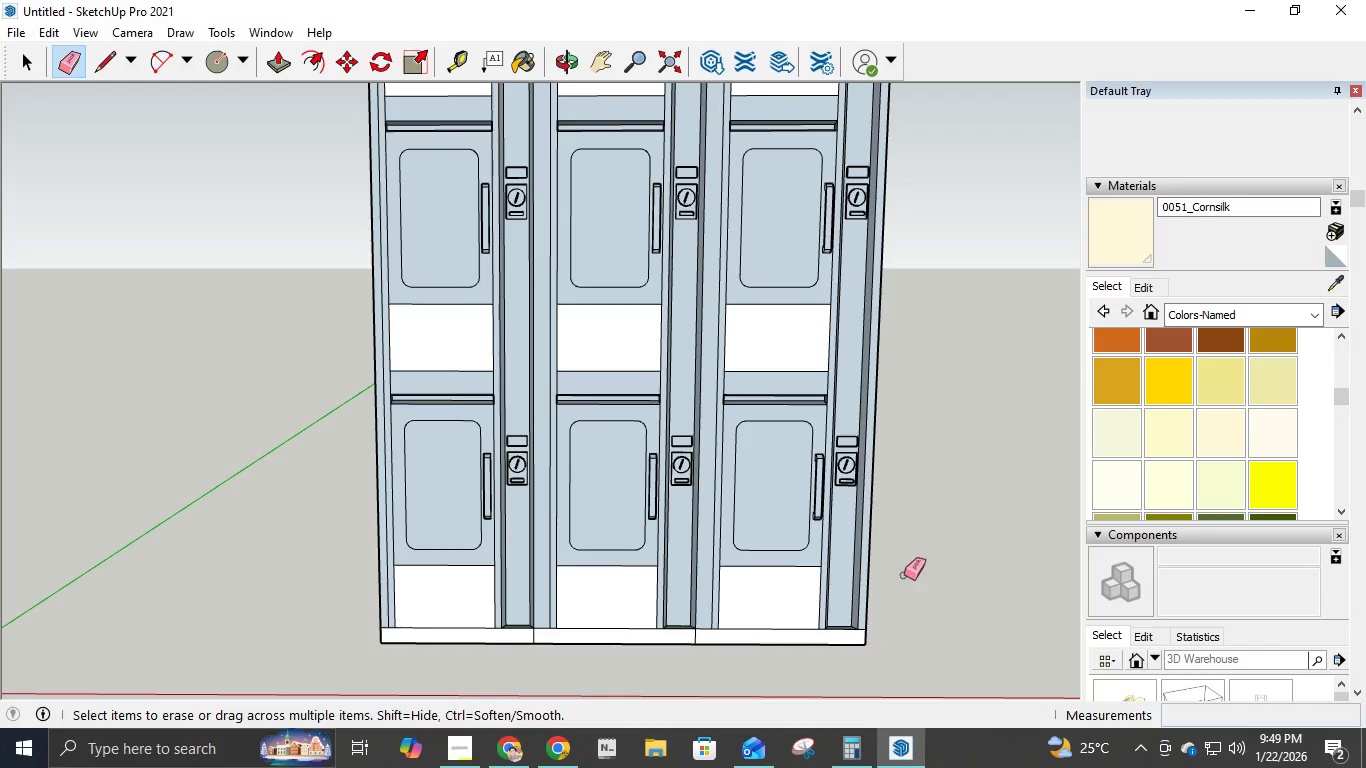 
scroll: coordinate [867, 539], scroll_direction: down, amount: 4.0
 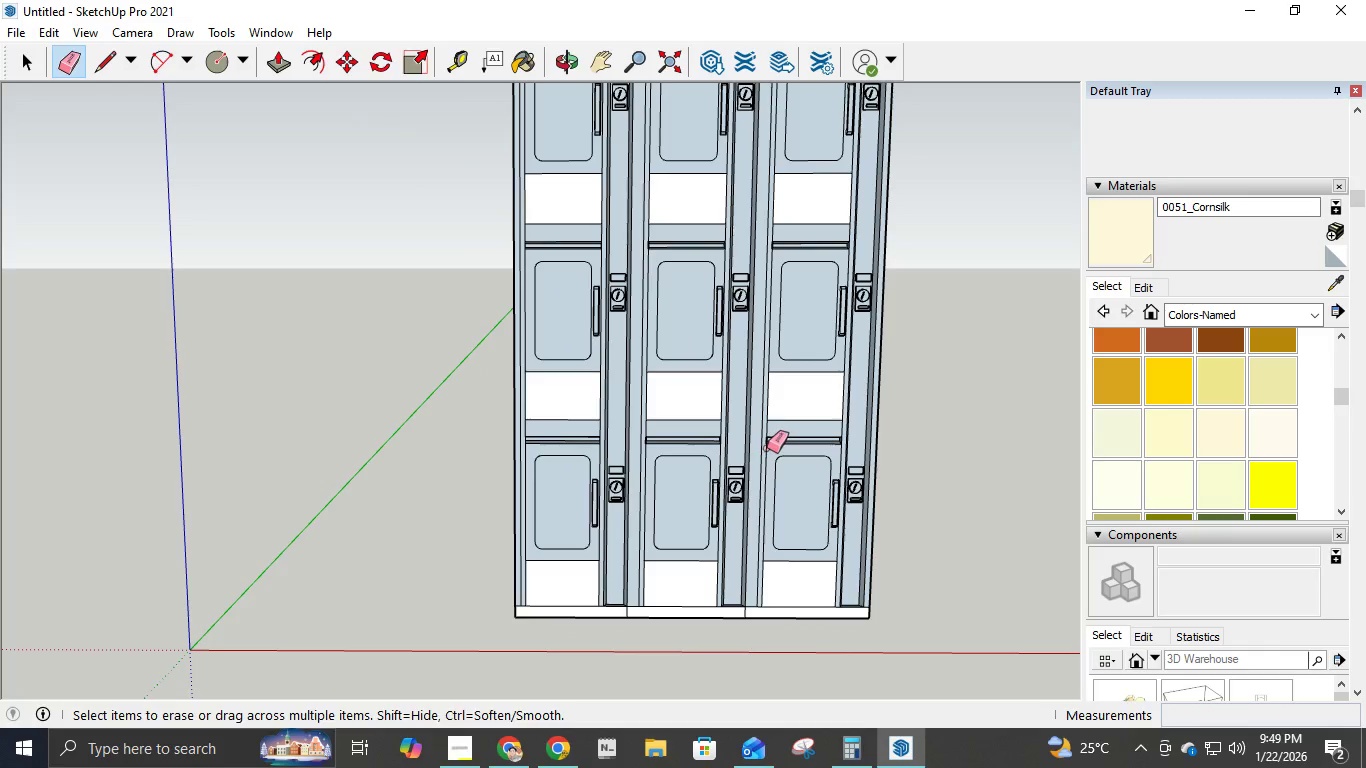 
scroll: coordinate [772, 451], scroll_direction: up, amount: 6.0
 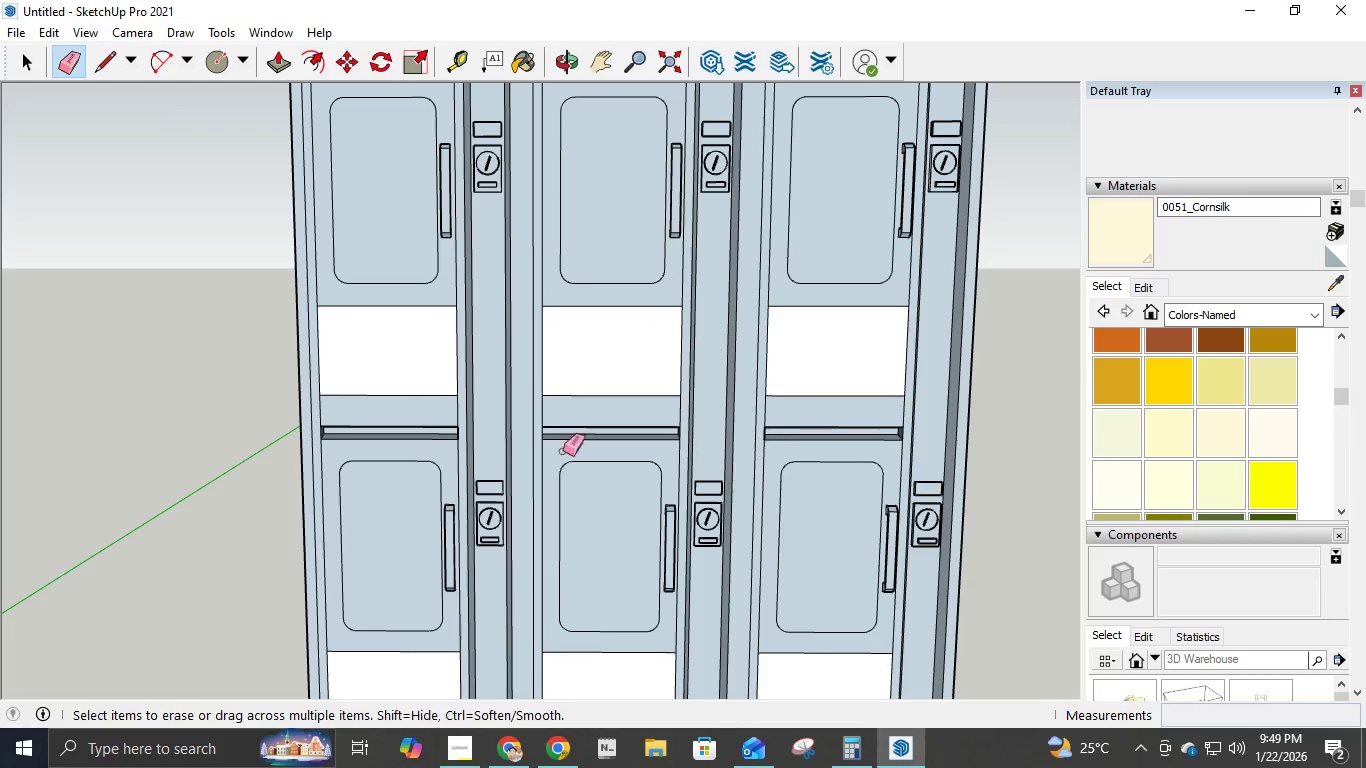 
scroll: coordinate [515, 439], scroll_direction: down, amount: 6.0
 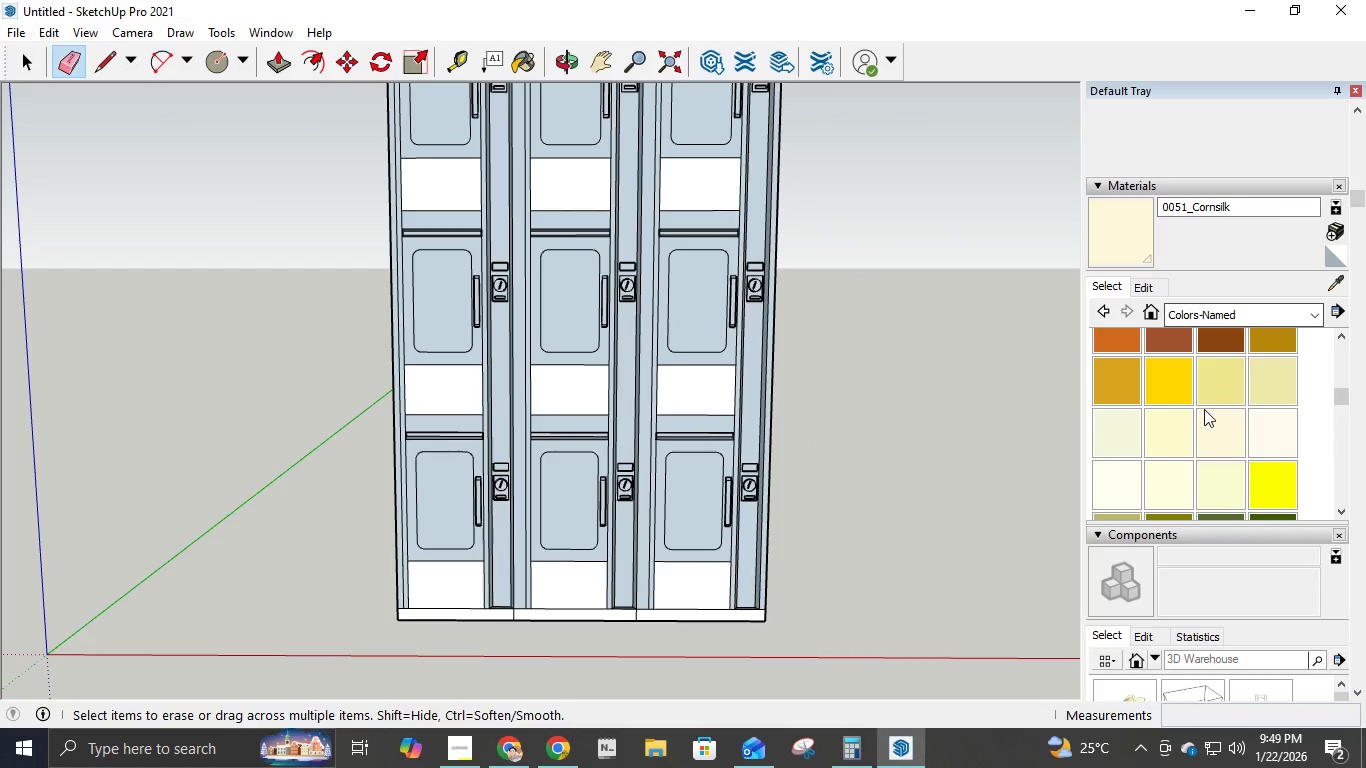 
scroll: coordinate [1223, 379], scroll_direction: up, amount: 7.0
 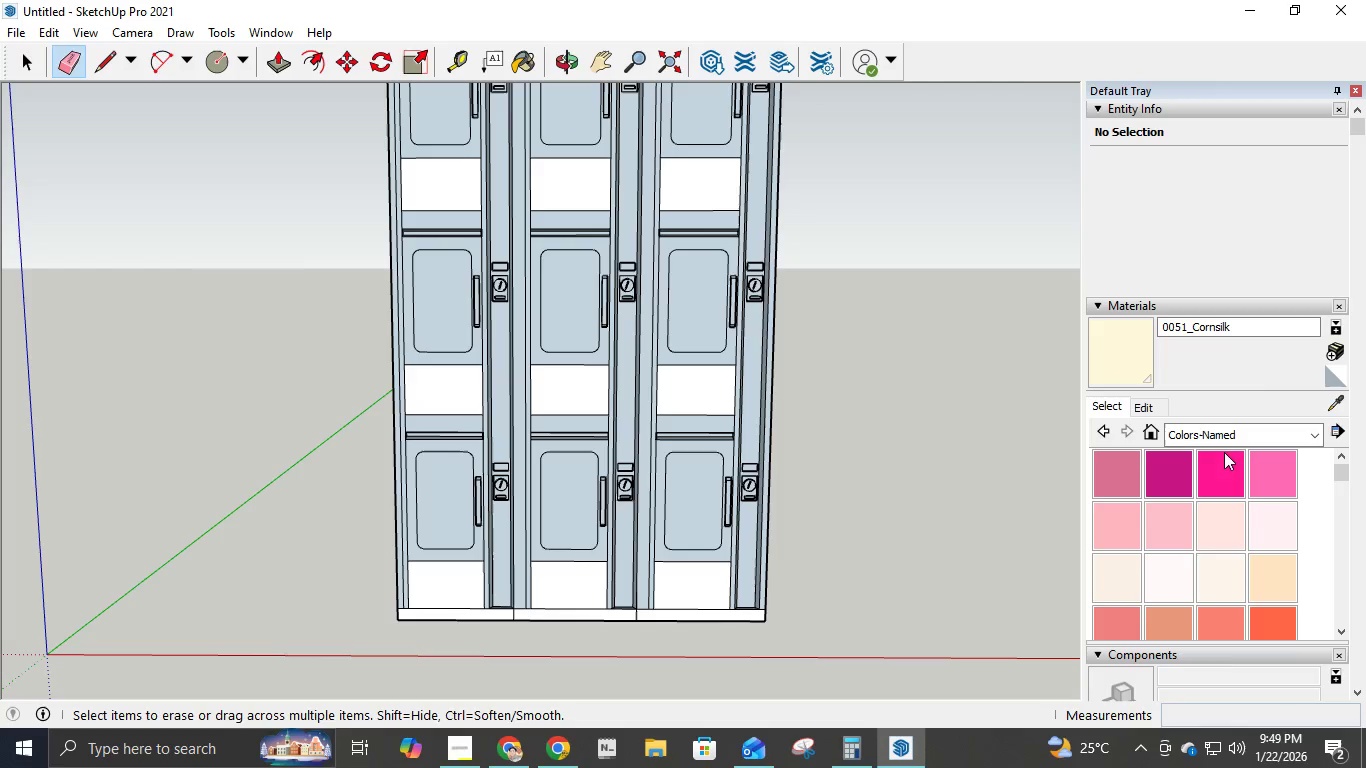 
scroll: coordinate [1233, 479], scroll_direction: down, amount: 7.0
 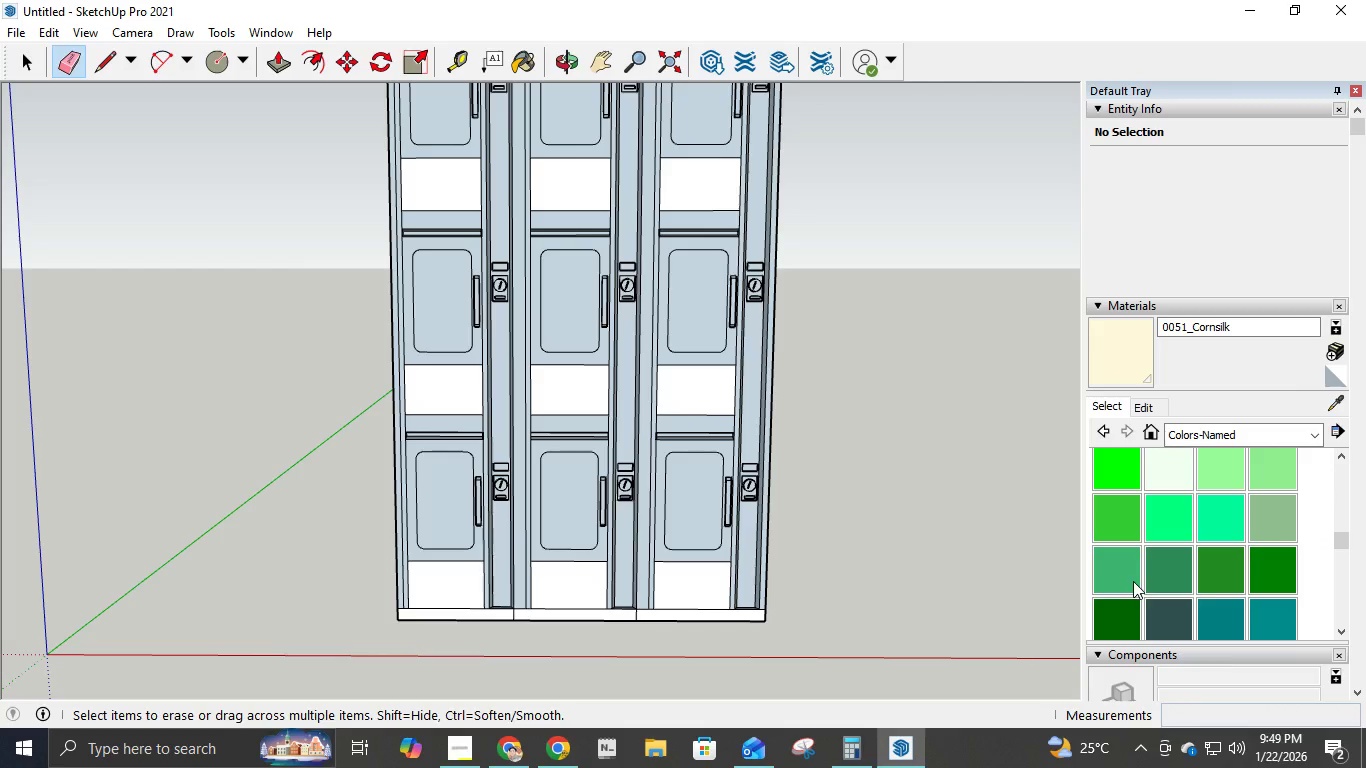 
wait(7.65)
 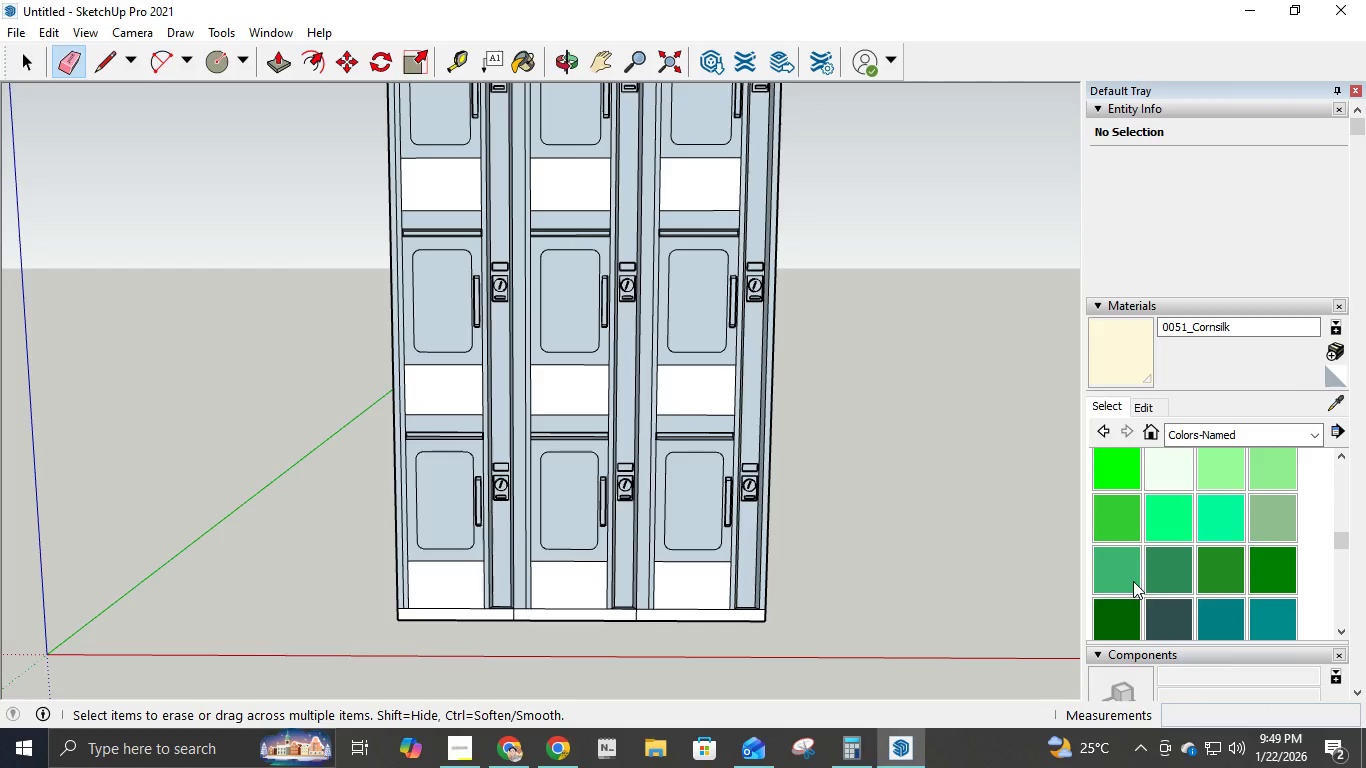 
scroll: coordinate [1161, 523], scroll_direction: up, amount: 1.0
 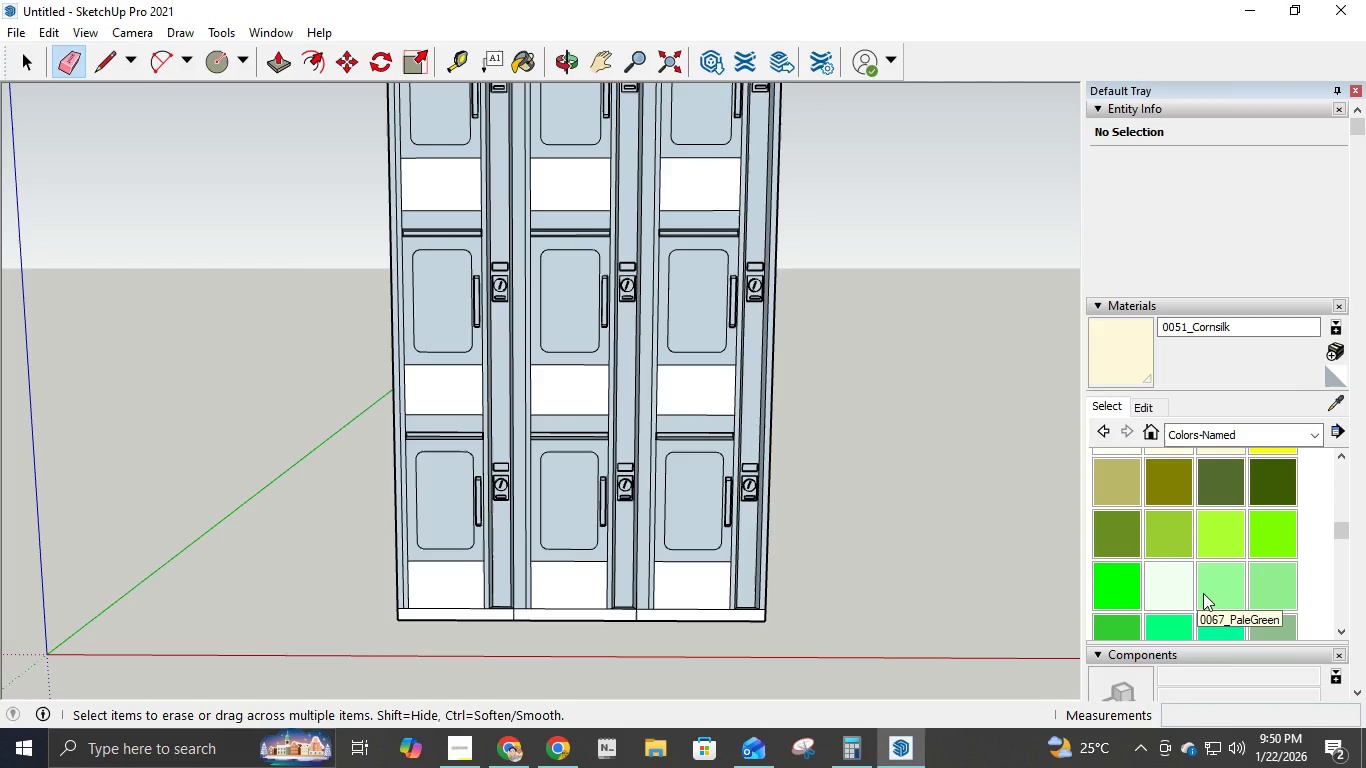 
left_click([1204, 592])
 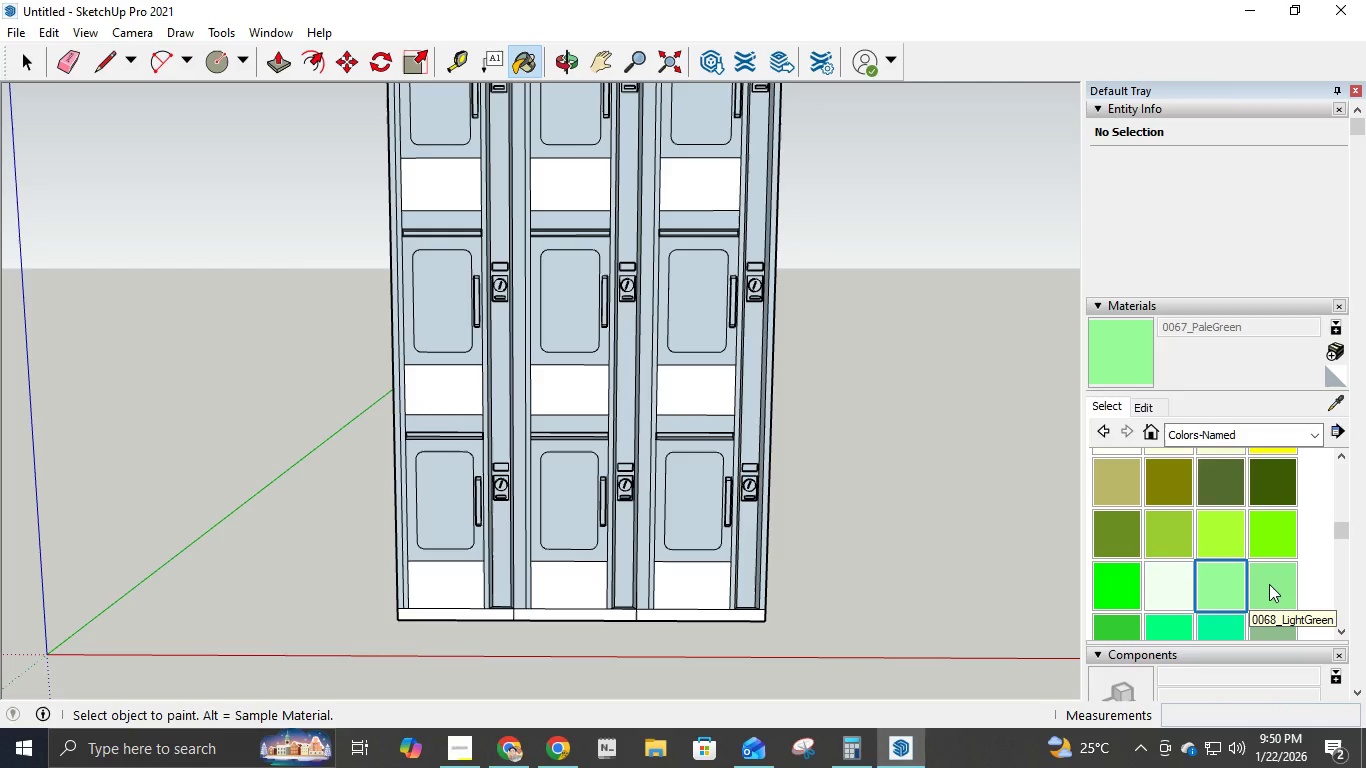 
scroll: coordinate [1269, 581], scroll_direction: up, amount: 1.0
 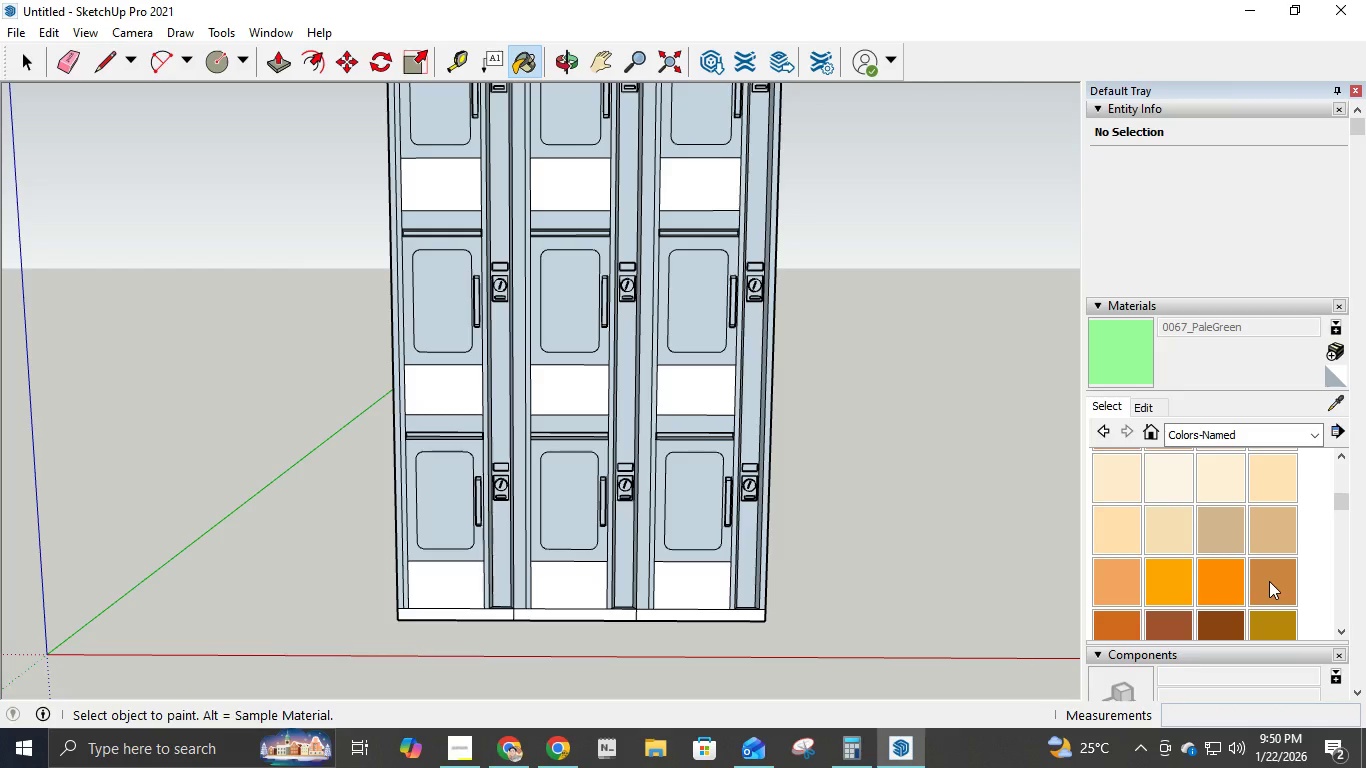 
scroll: coordinate [1269, 581], scroll_direction: none, amount: 0.0
 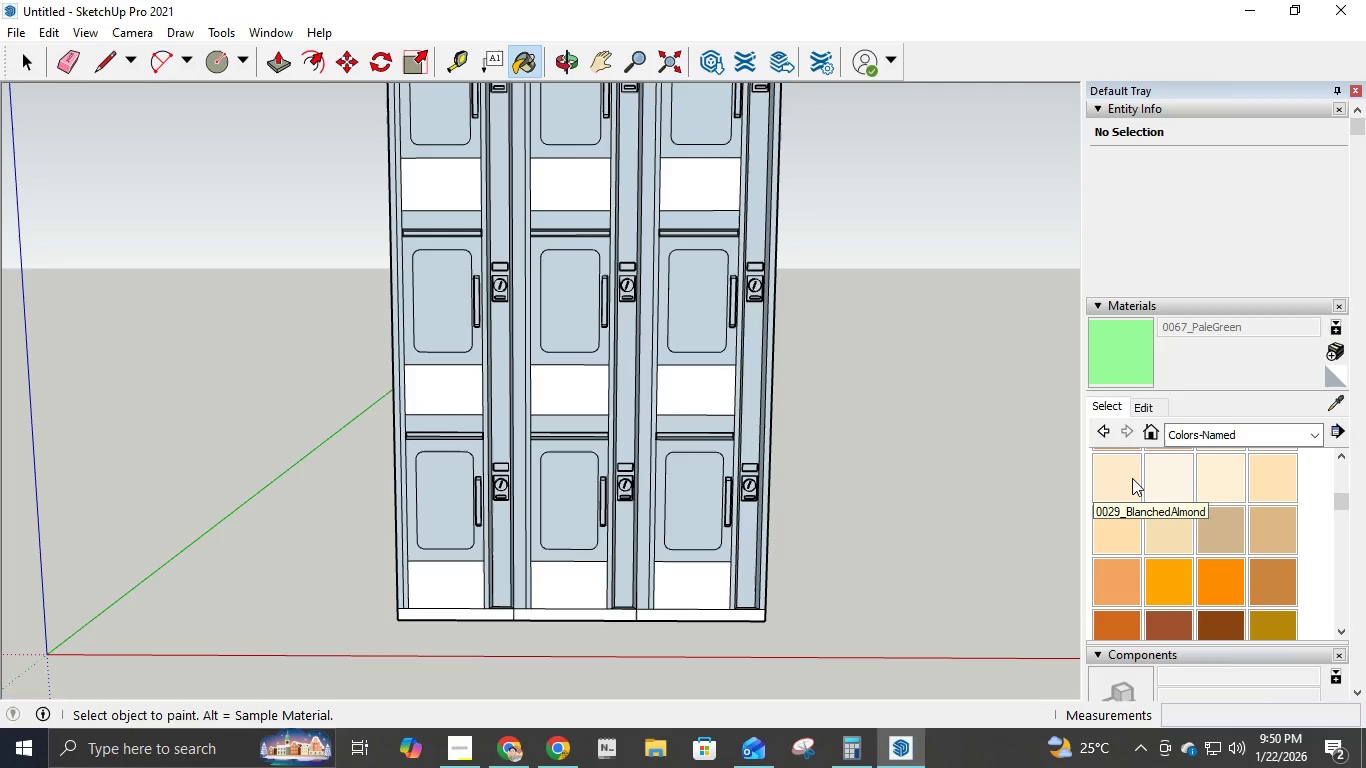 
wait(5.19)
 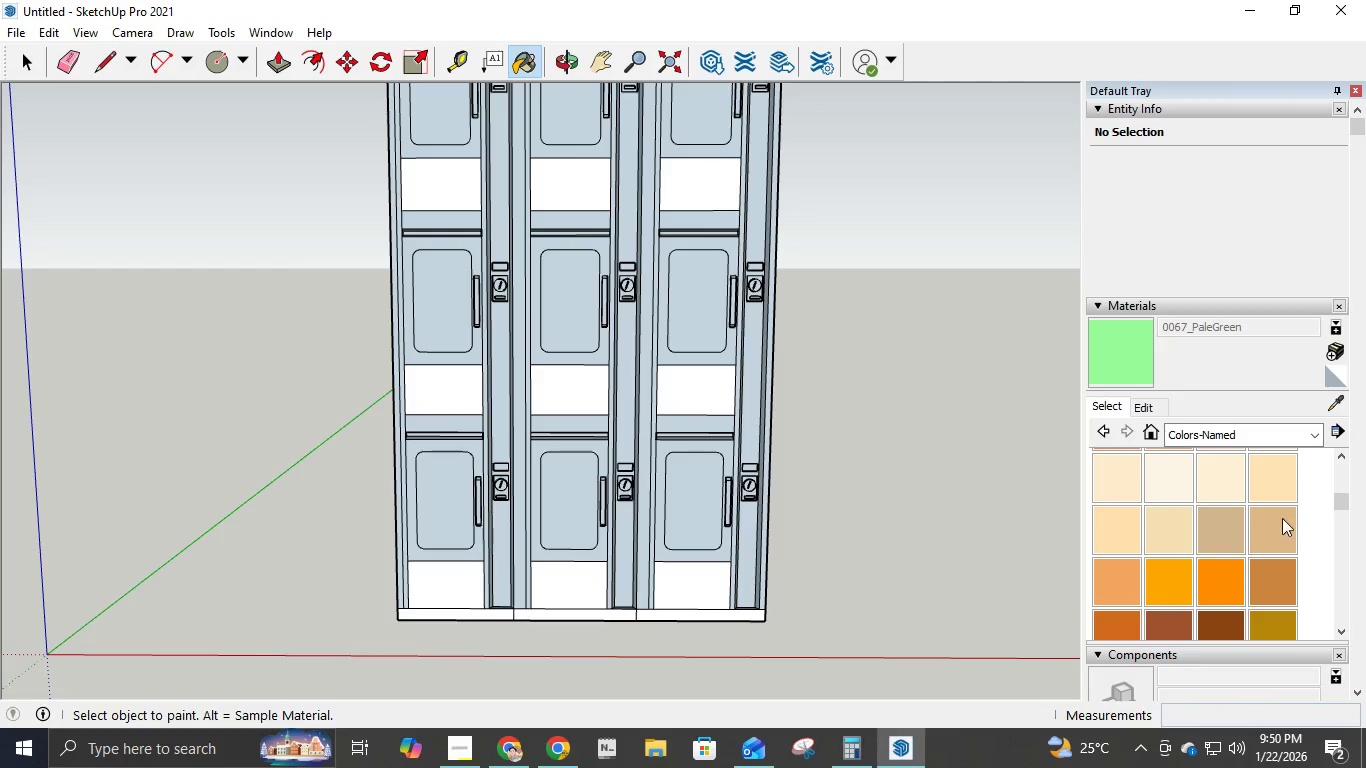 
scroll: coordinate [1222, 489], scroll_direction: up, amount: 1.0
 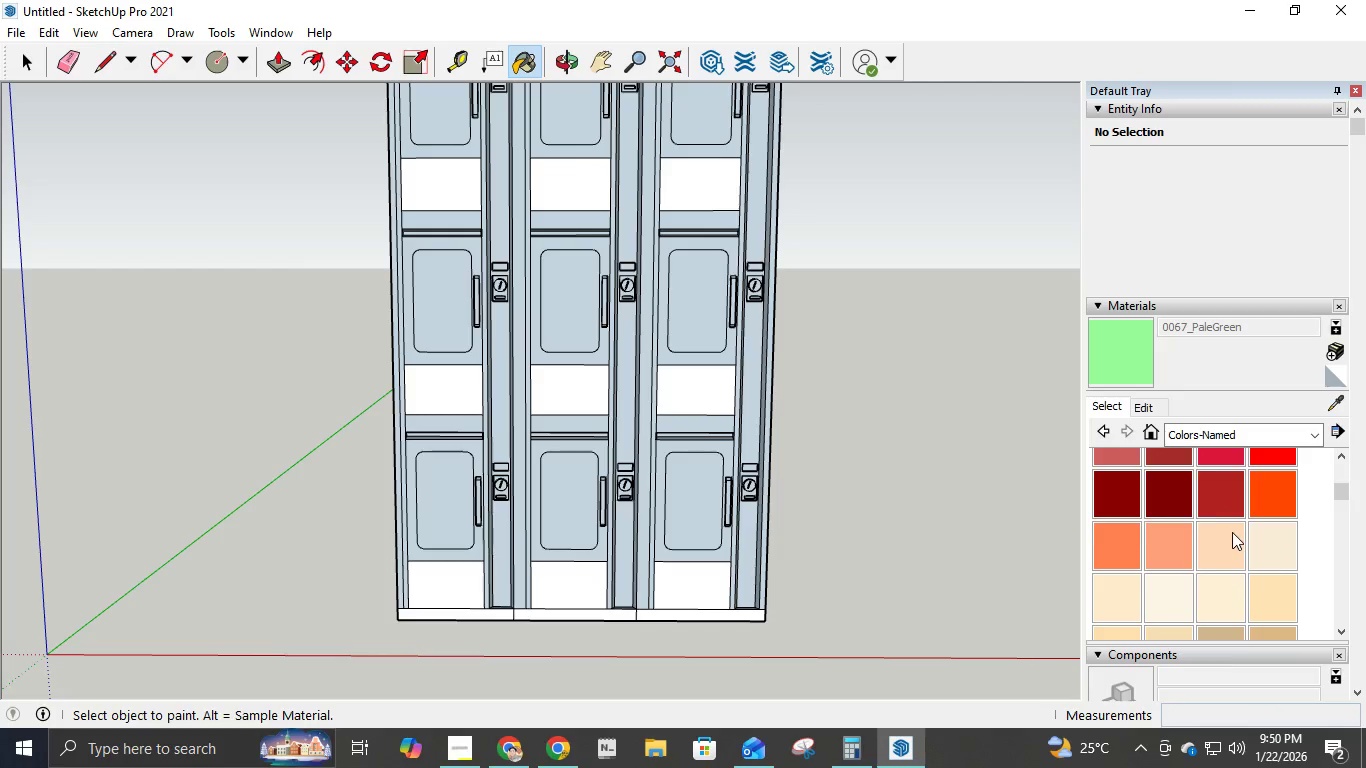 
scroll: coordinate [1232, 532], scroll_direction: down, amount: 1.0
 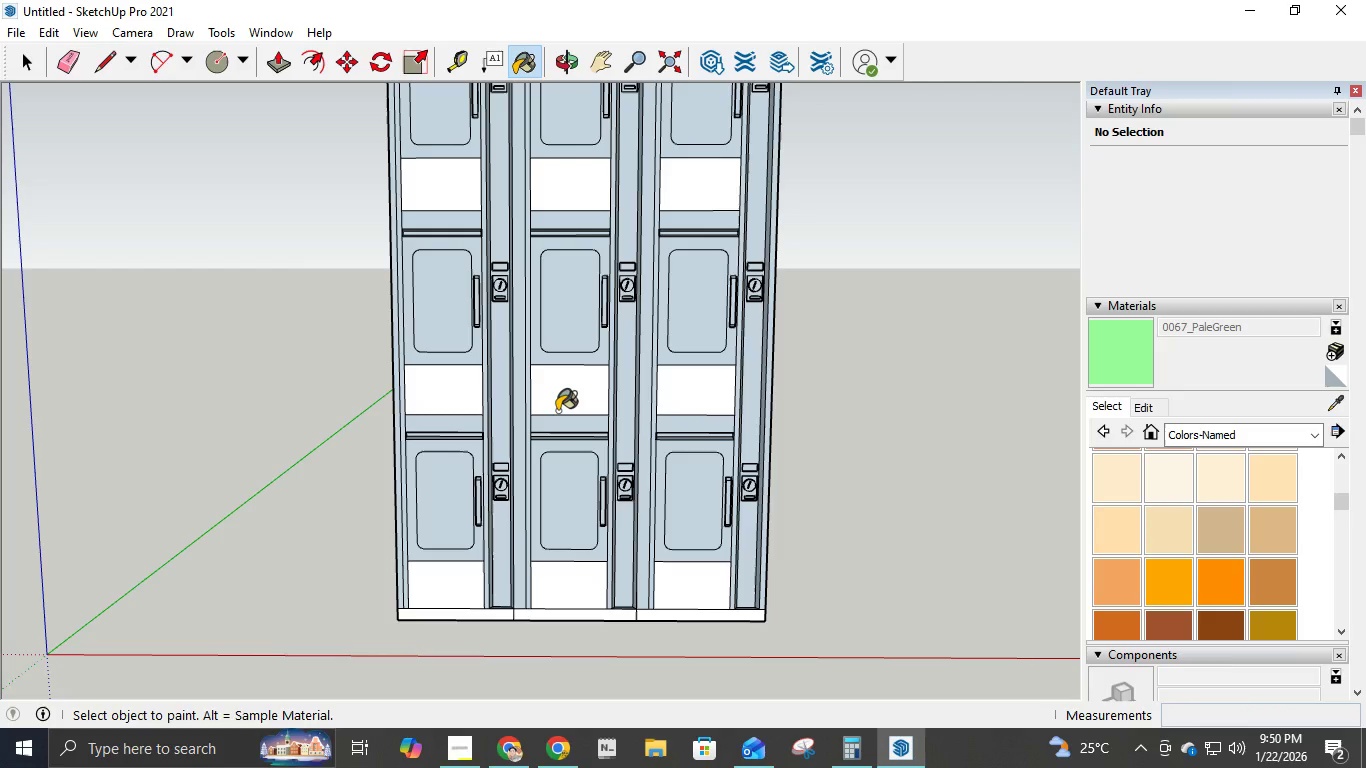 
wait(5.36)
 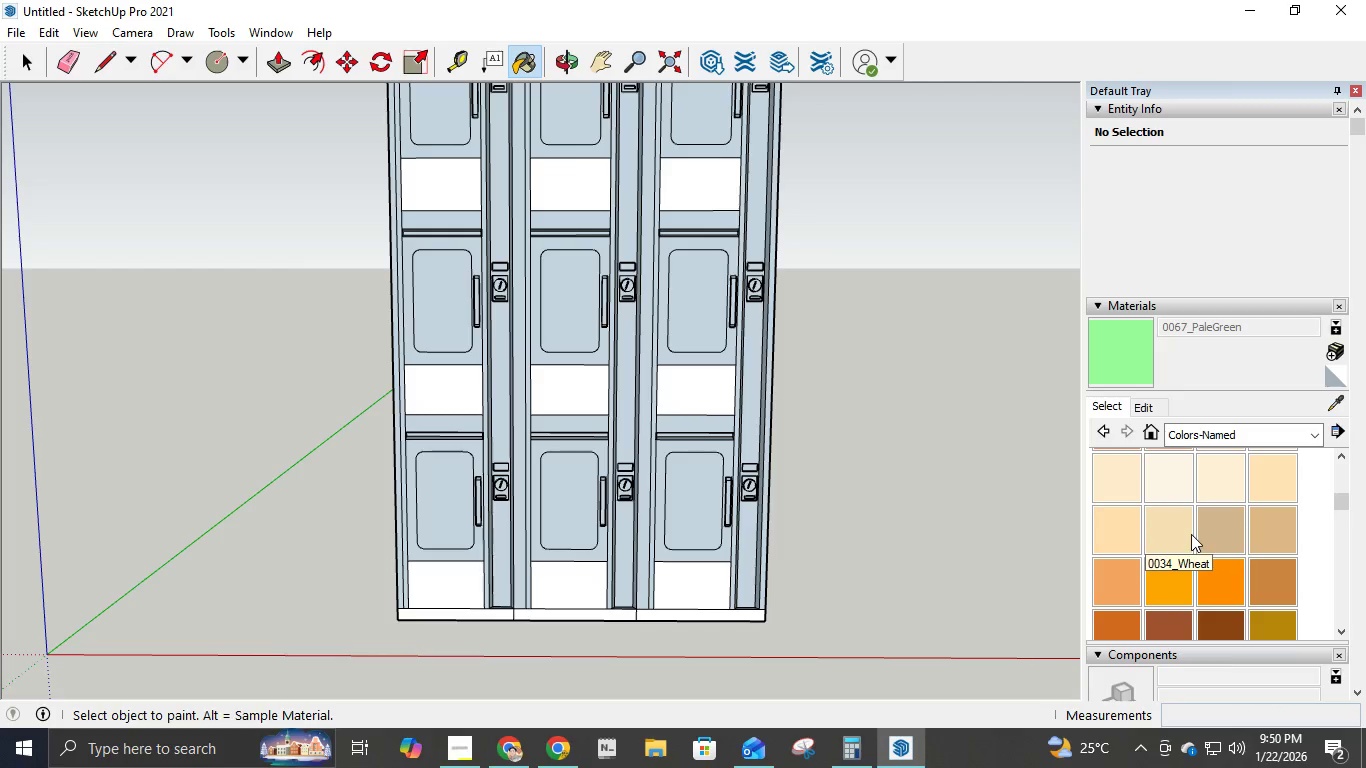 
left_click([521, 366])
 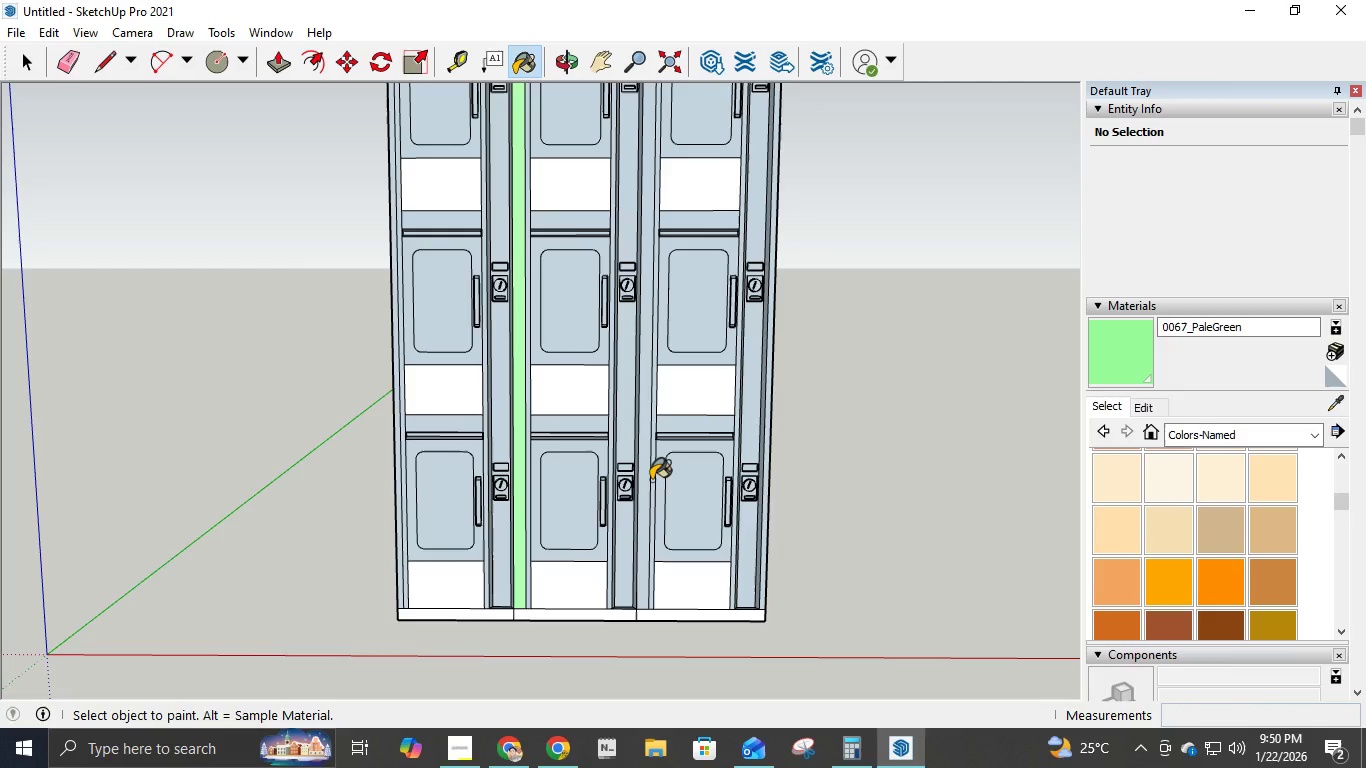 
scroll: coordinate [651, 480], scroll_direction: down, amount: 4.0
 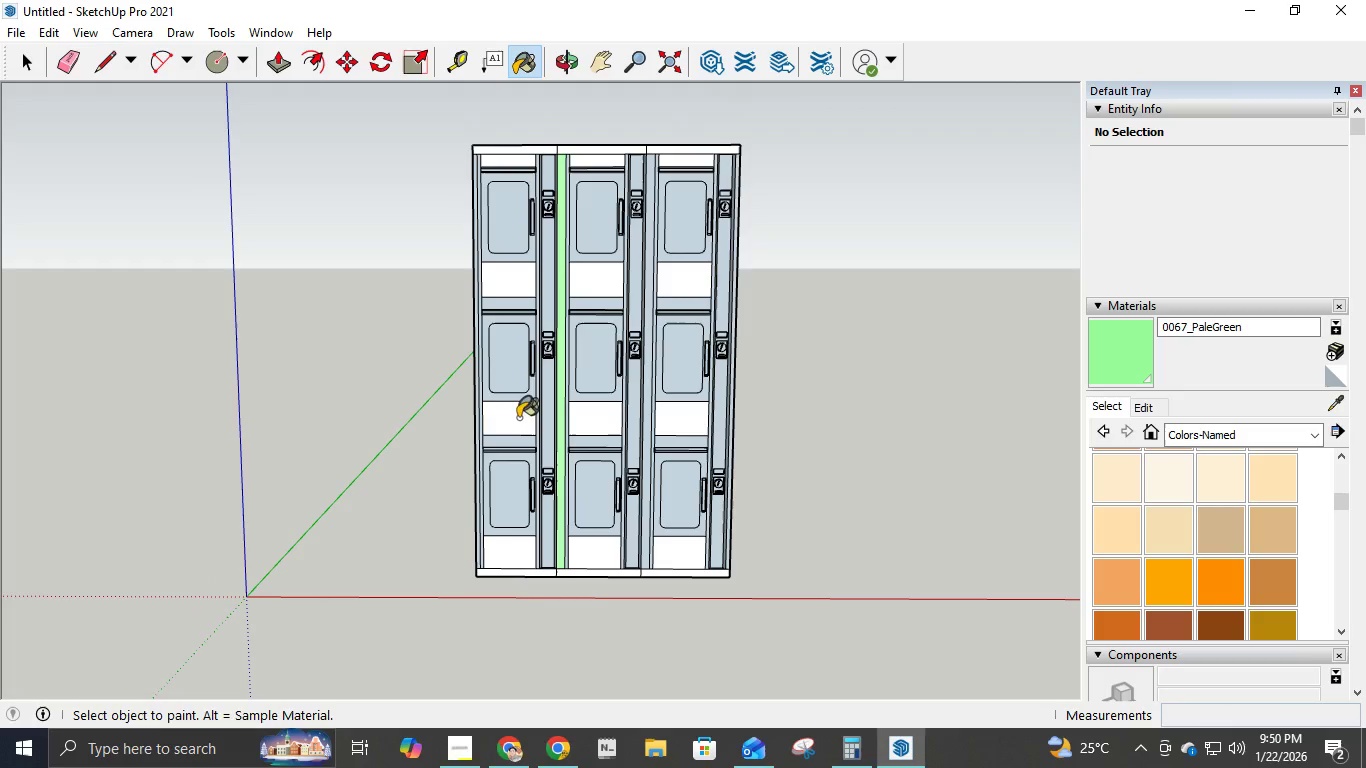 
scroll: coordinate [568, 351], scroll_direction: up, amount: 7.0
 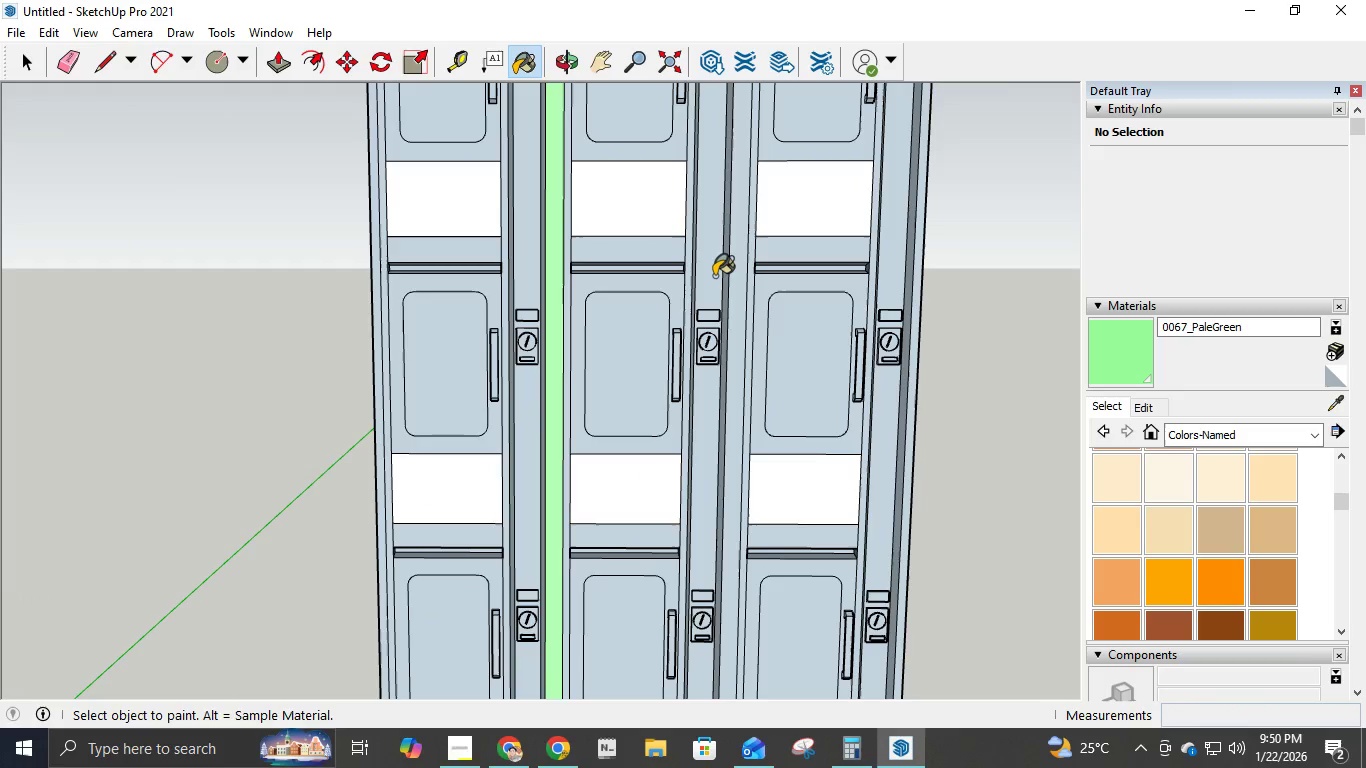 
left_click([738, 316])
 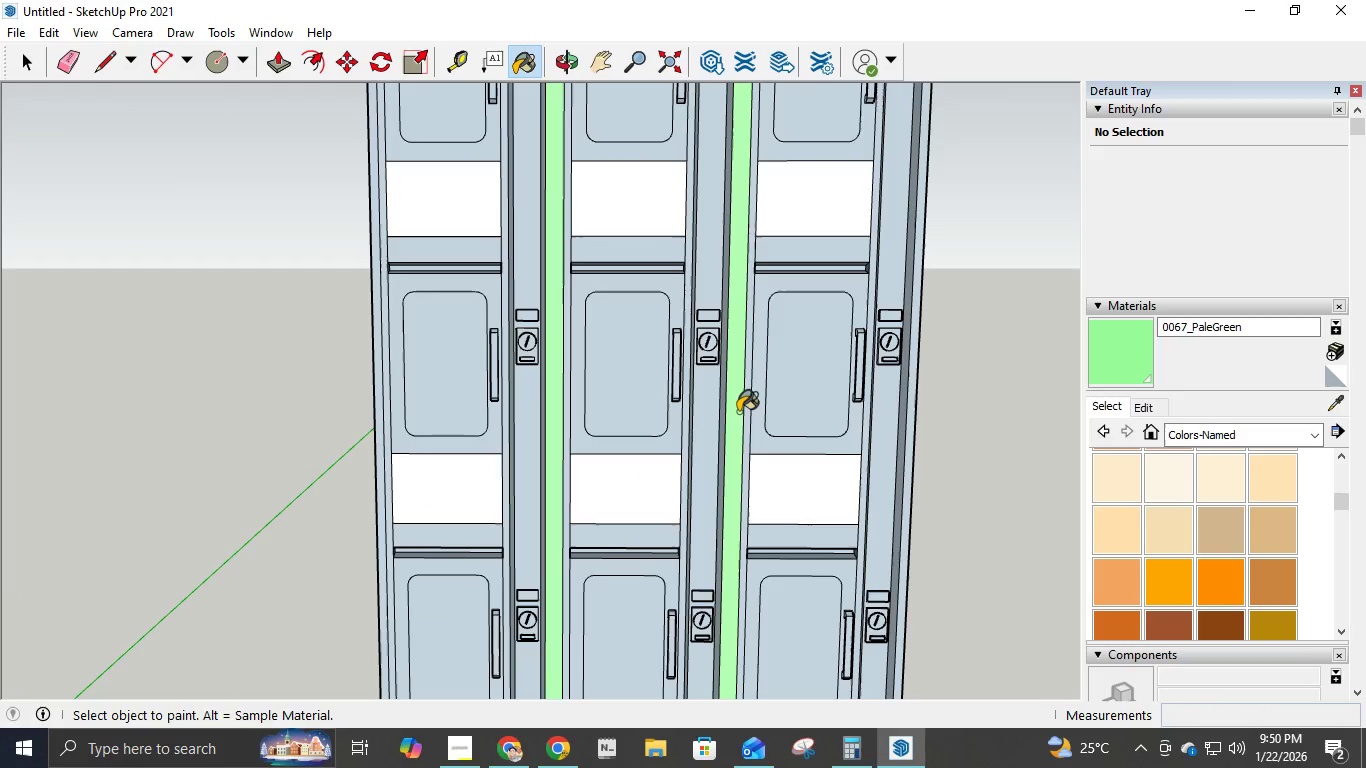 
scroll: coordinate [739, 409], scroll_direction: down, amount: 2.0
 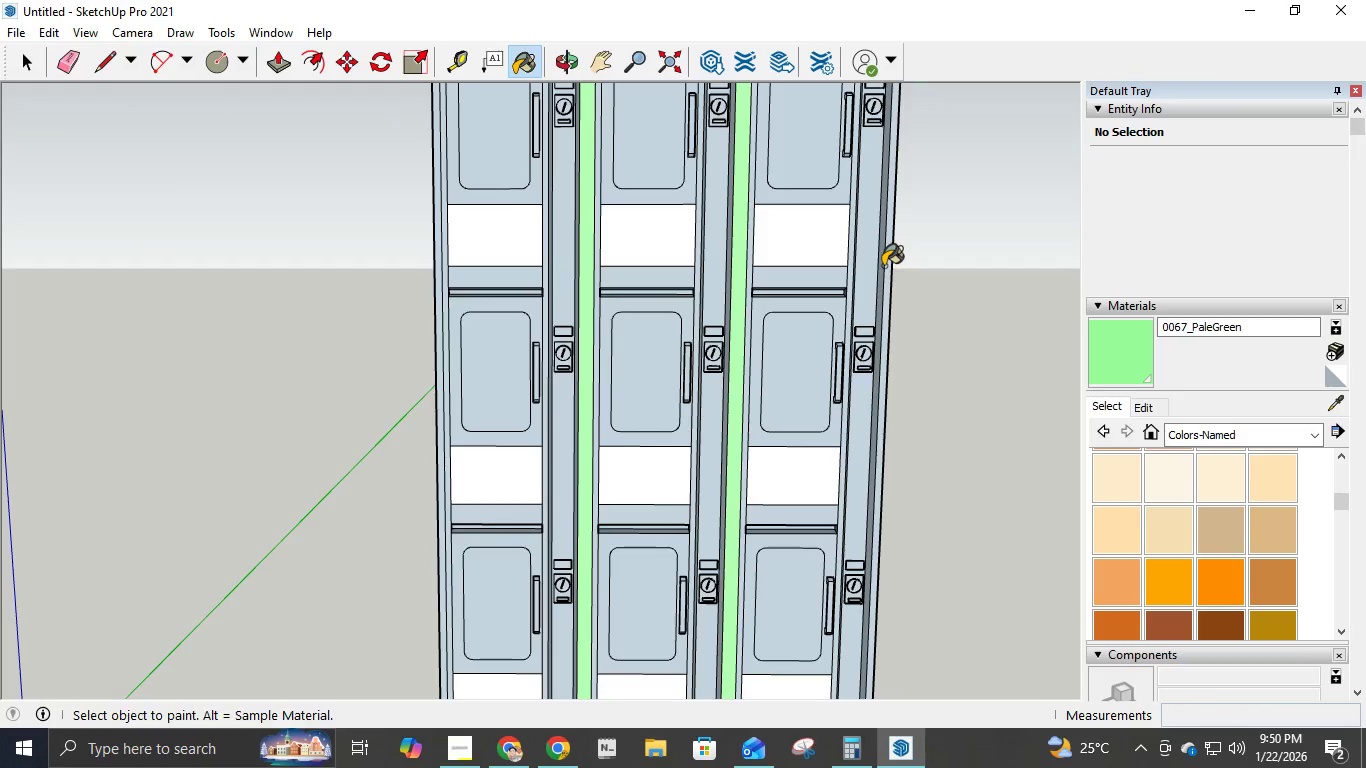 
left_click([887, 272])
 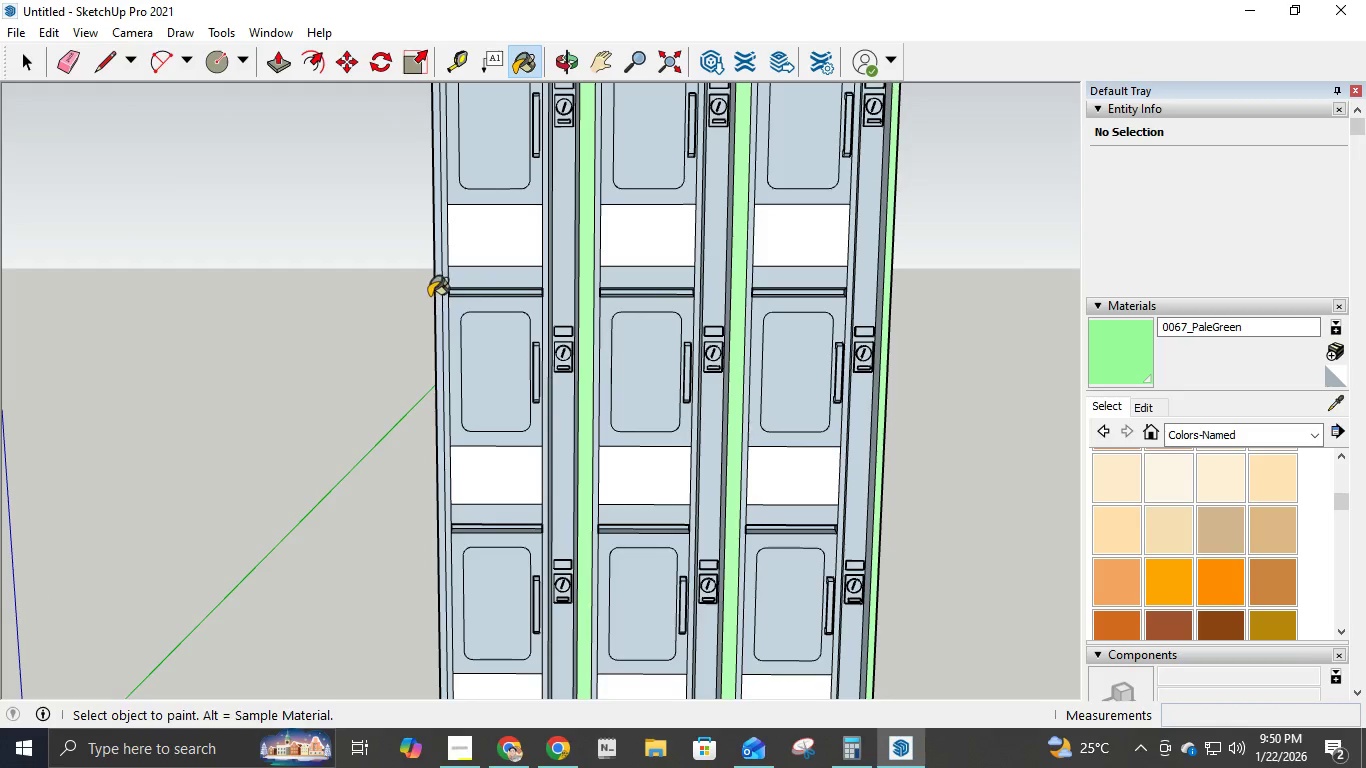 
left_click([438, 281])
 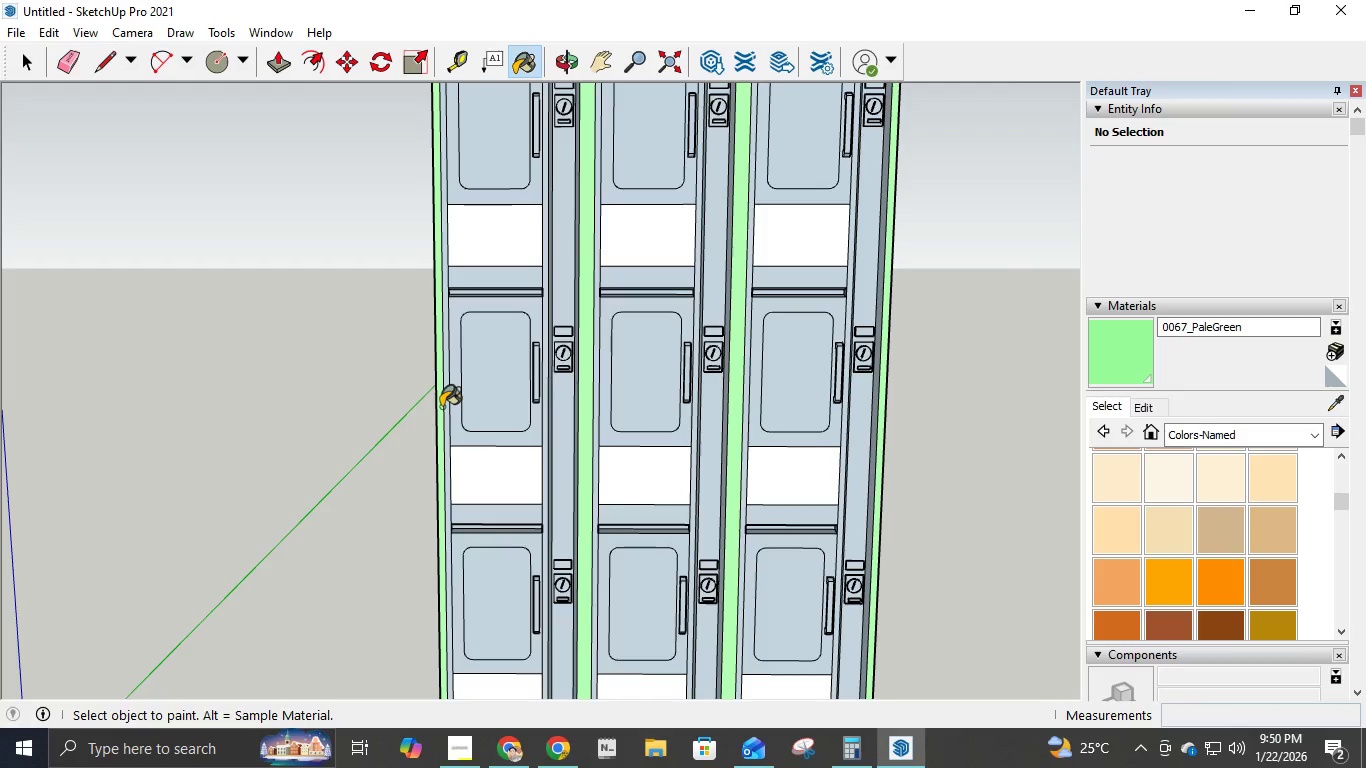 
scroll: coordinate [512, 174], scroll_direction: down, amount: 10.0
 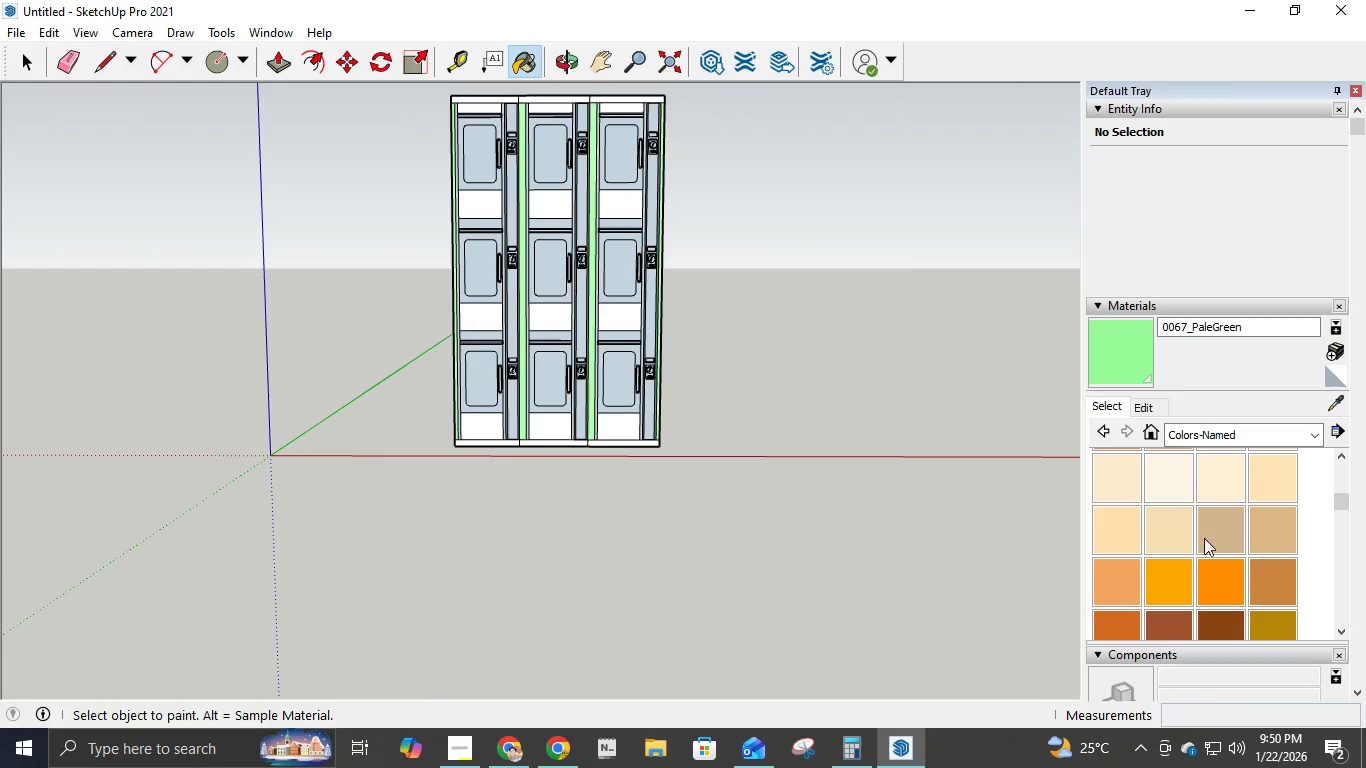 
left_click([1122, 528])
 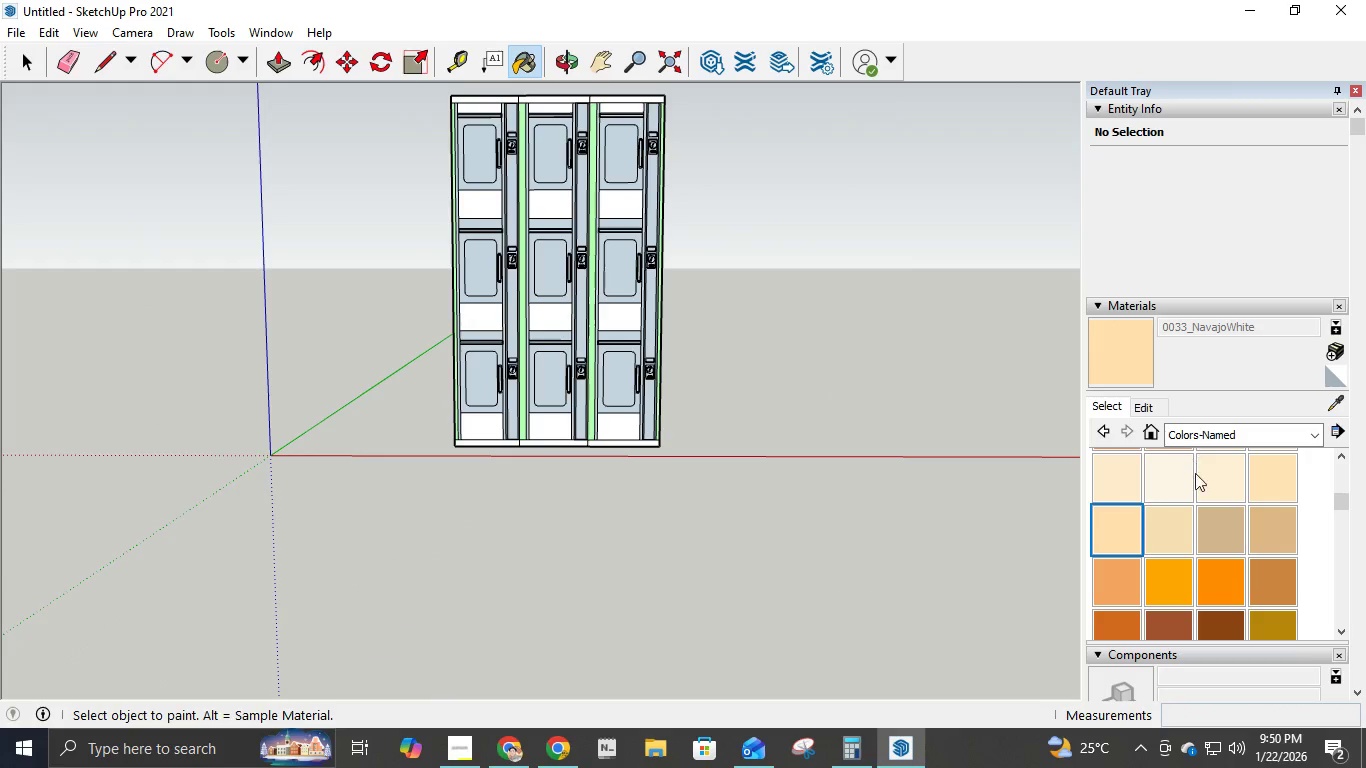 
left_click([1216, 477])
 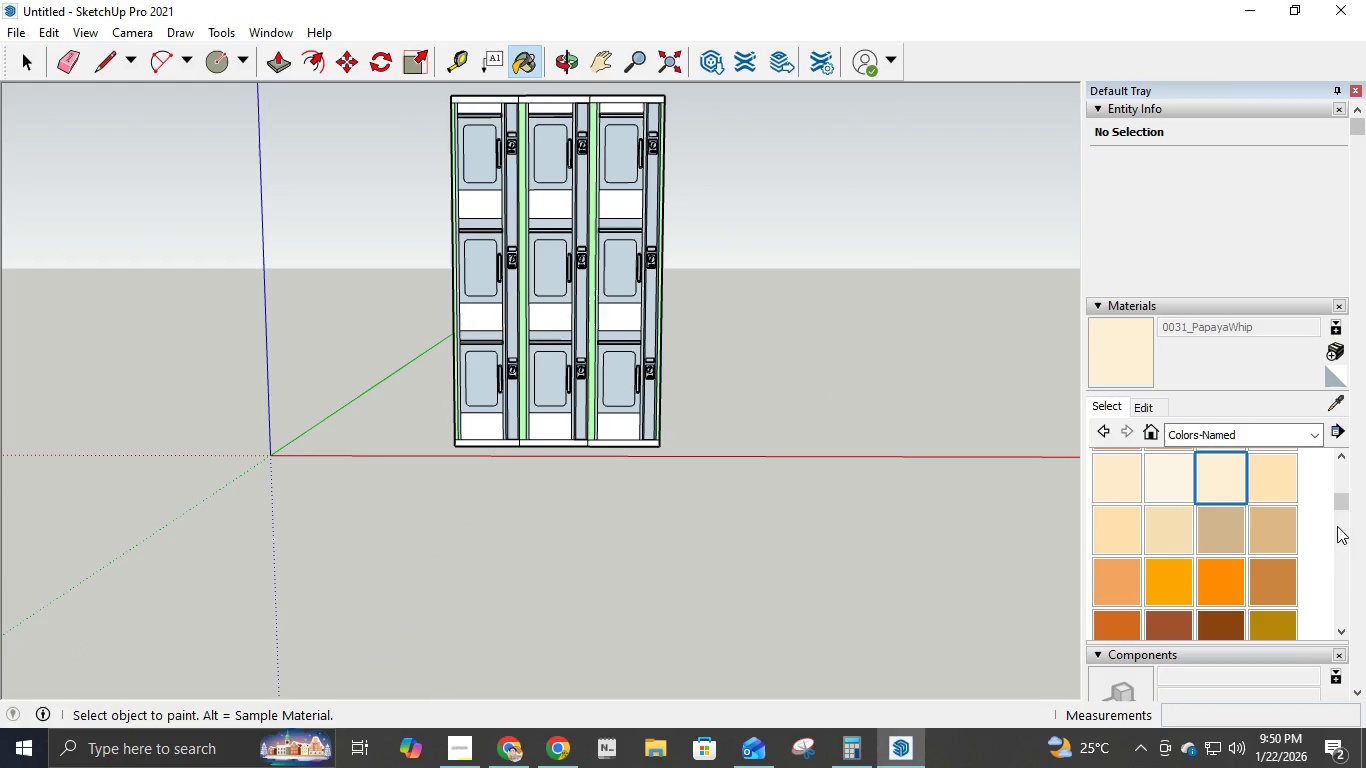 
left_click([1287, 541])
 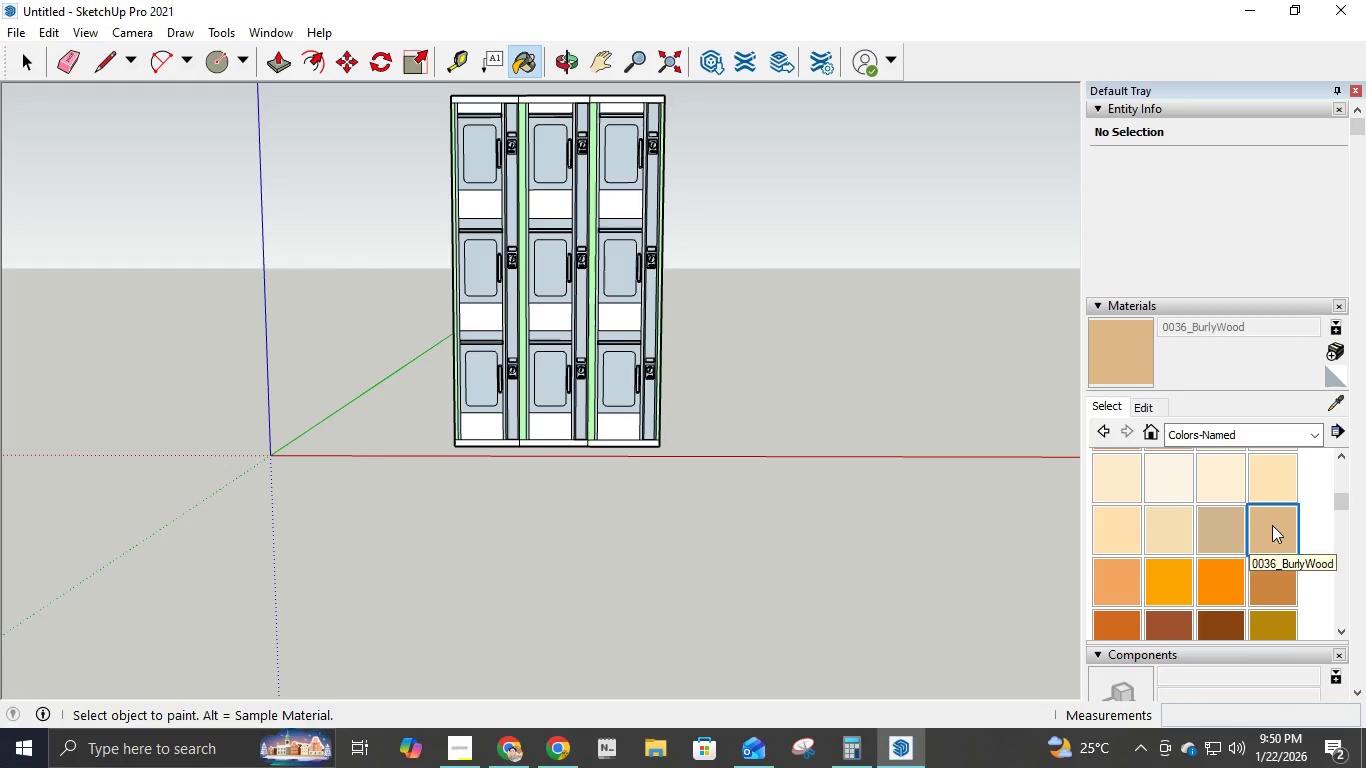 
left_click([1277, 488])
 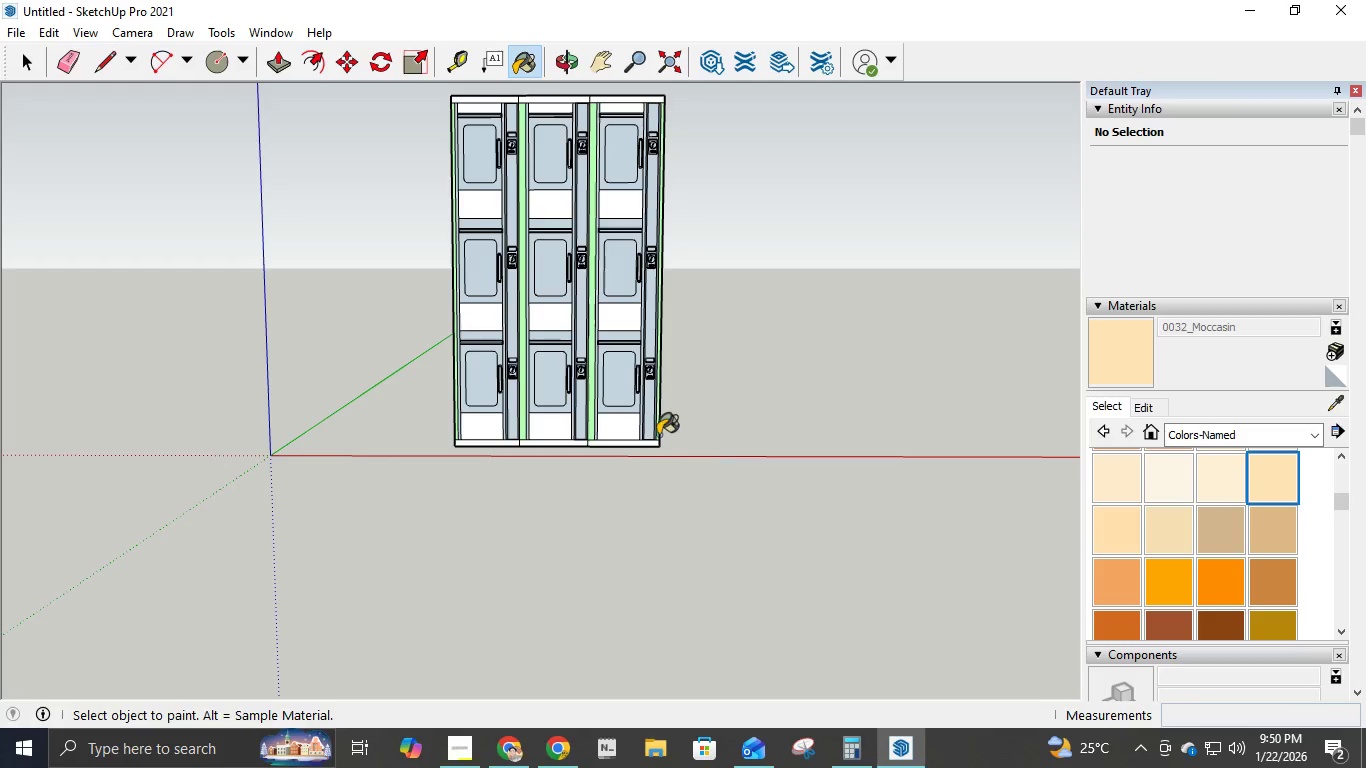 
left_click([495, 430])
 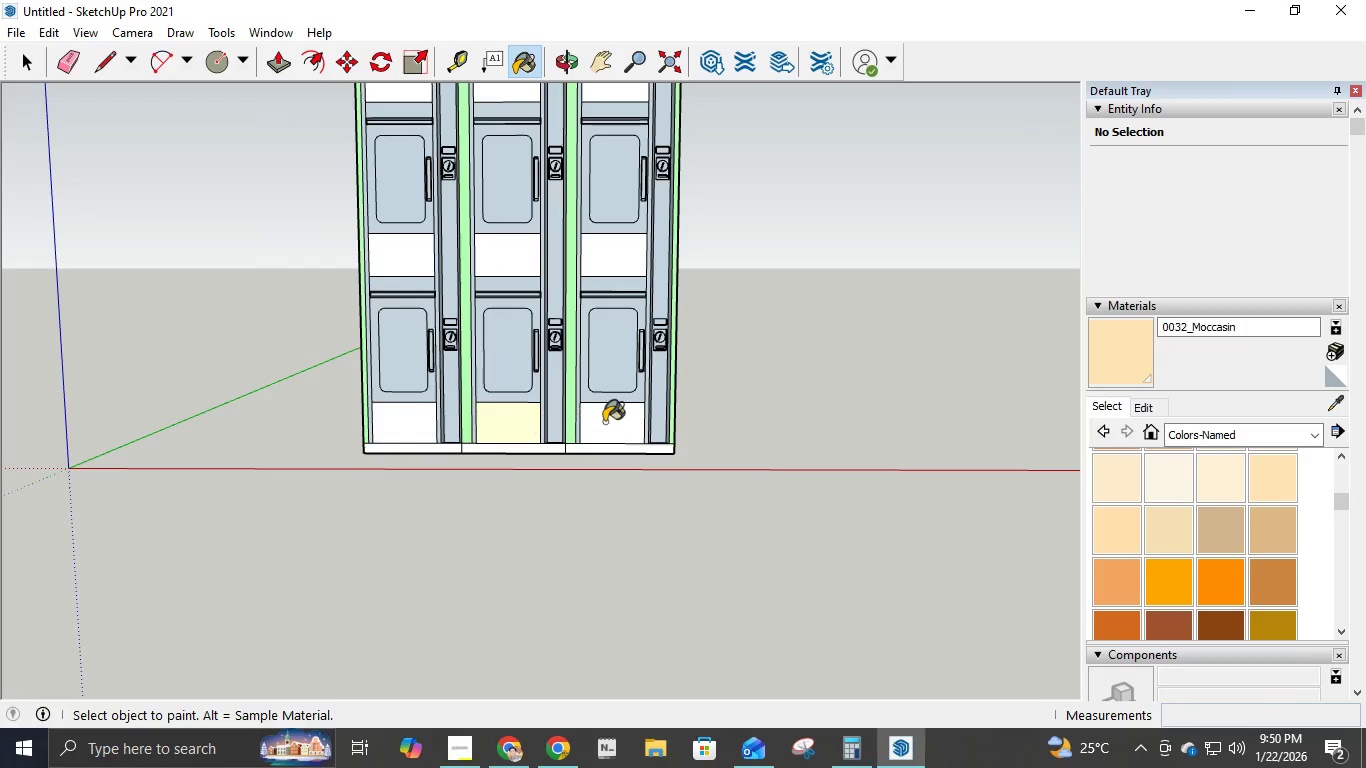 
scroll: coordinate [617, 430], scroll_direction: up, amount: 4.0
 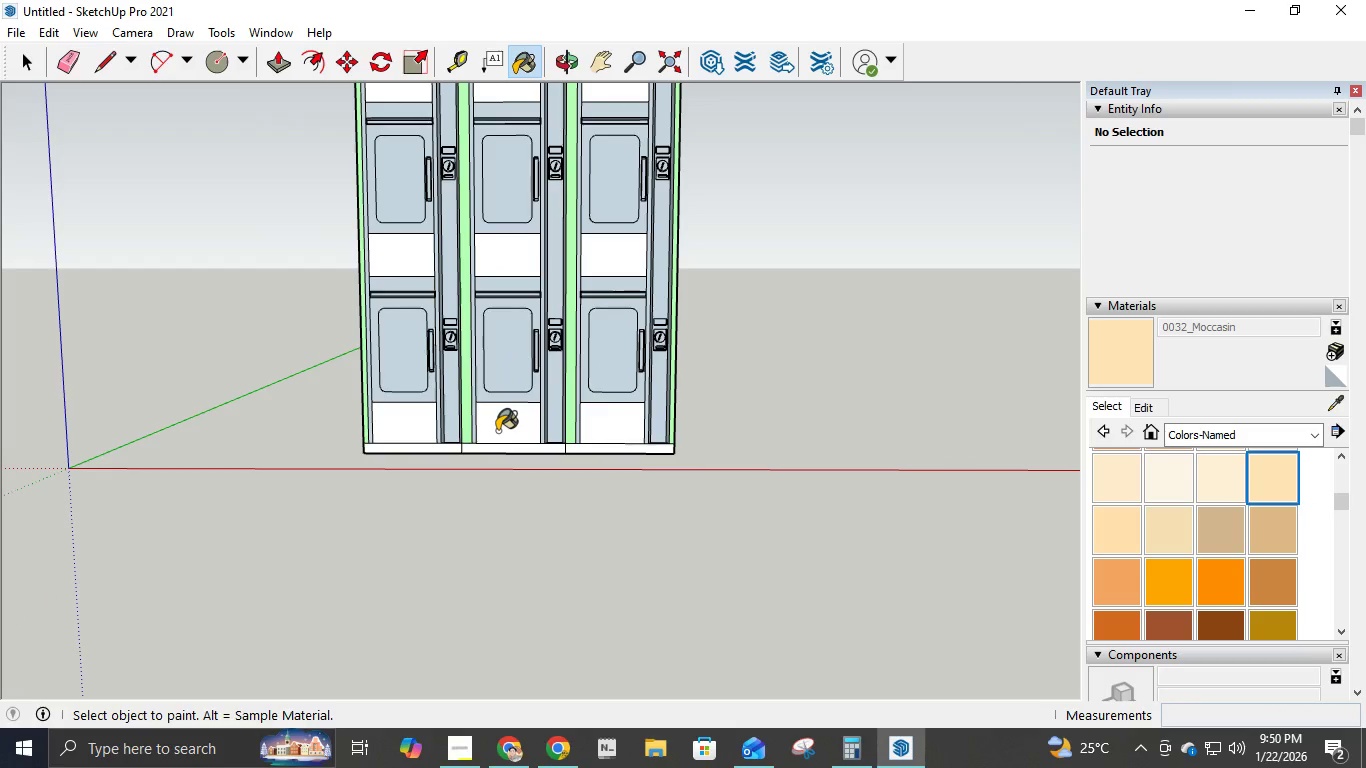 
double_click([607, 422])
 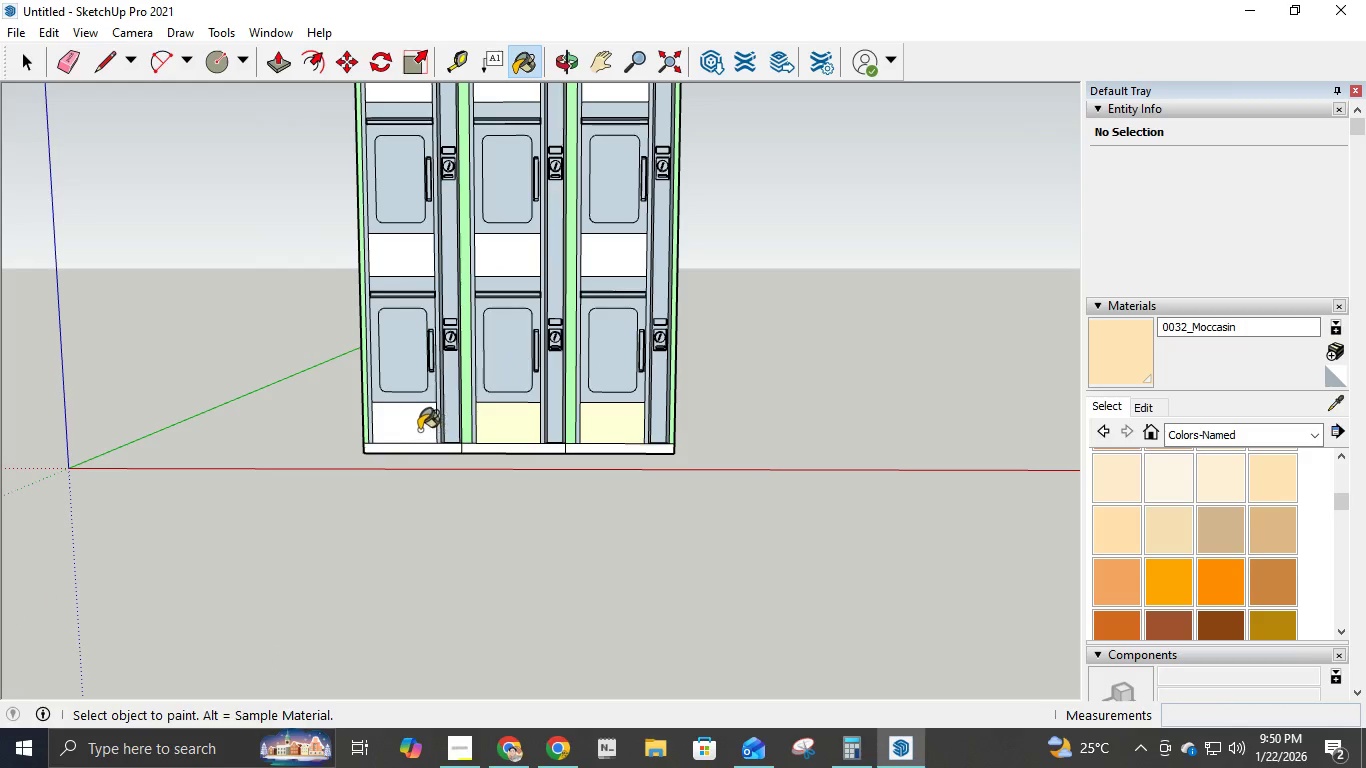 
left_click([414, 425])
 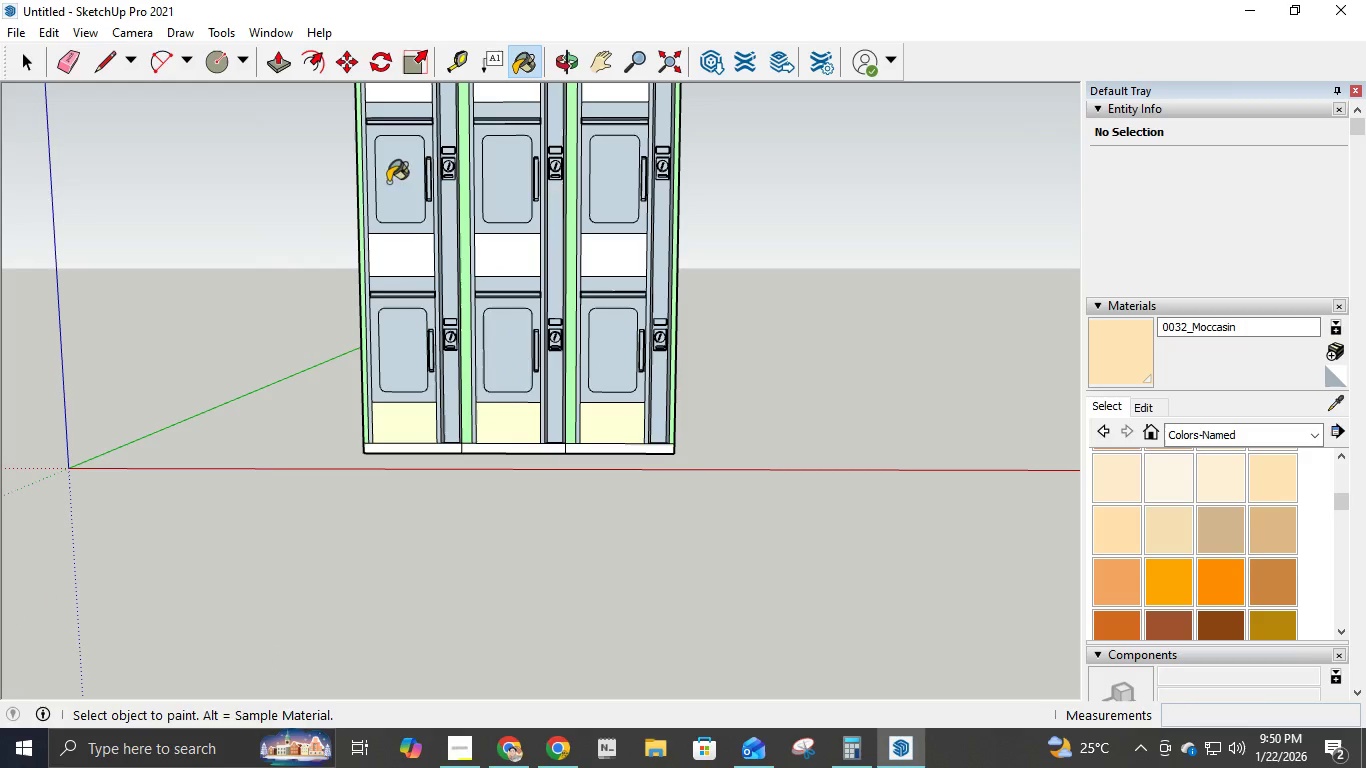 
left_click([403, 260])
 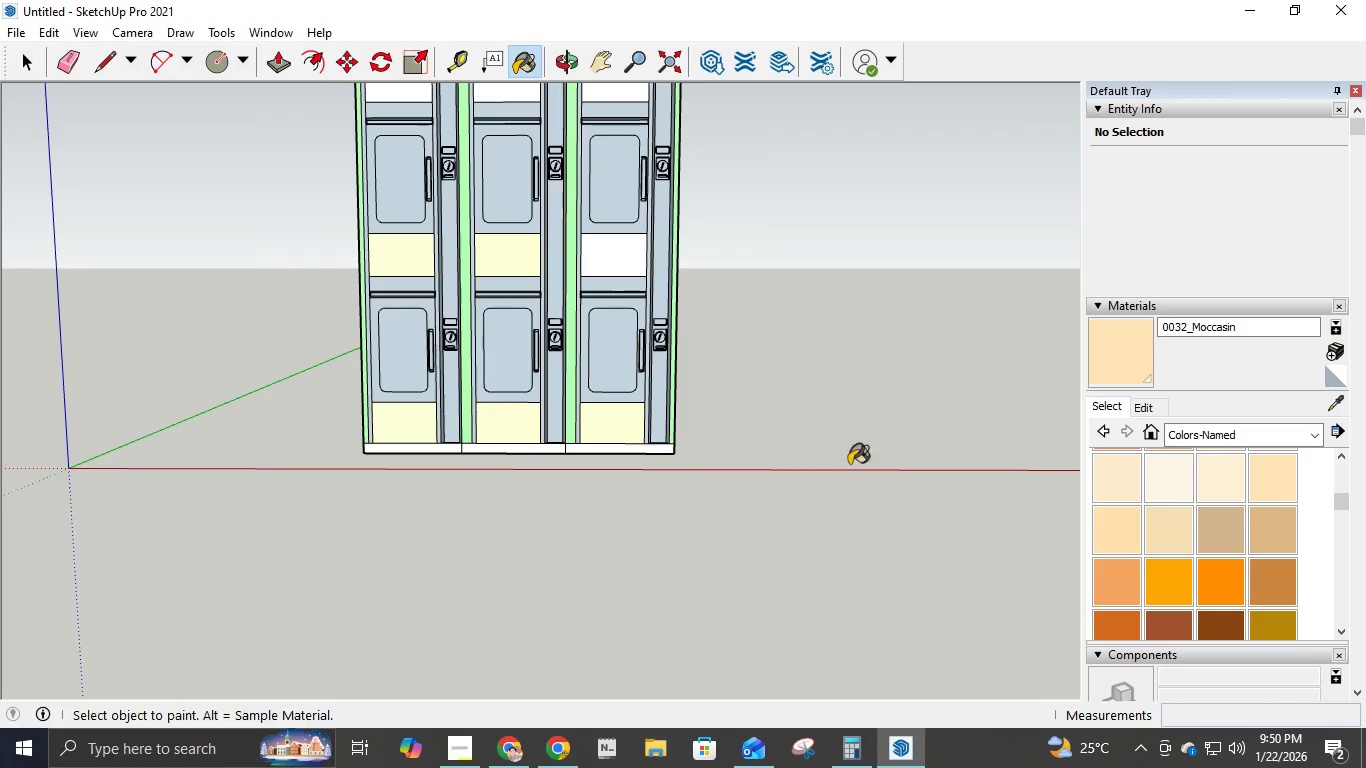 
key(Control+Z)
 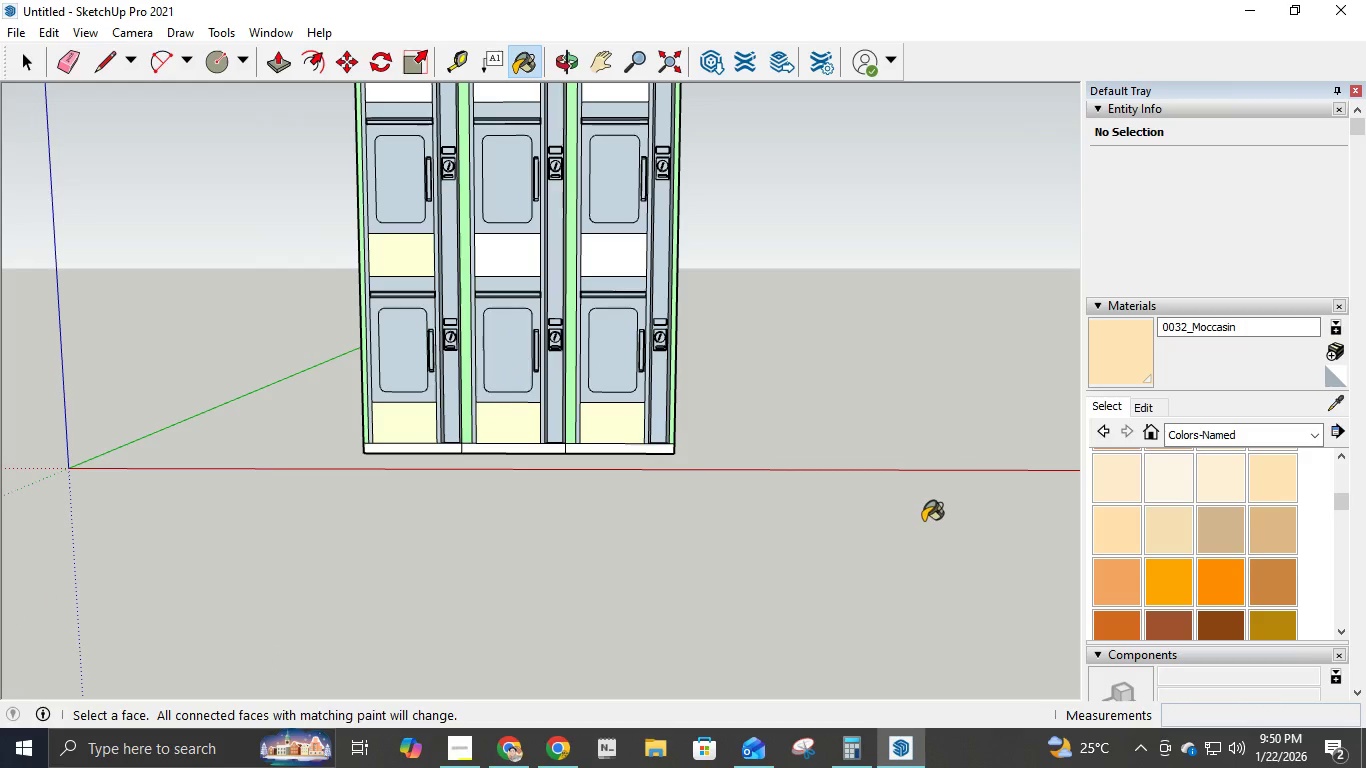 
key(Control+Z)
 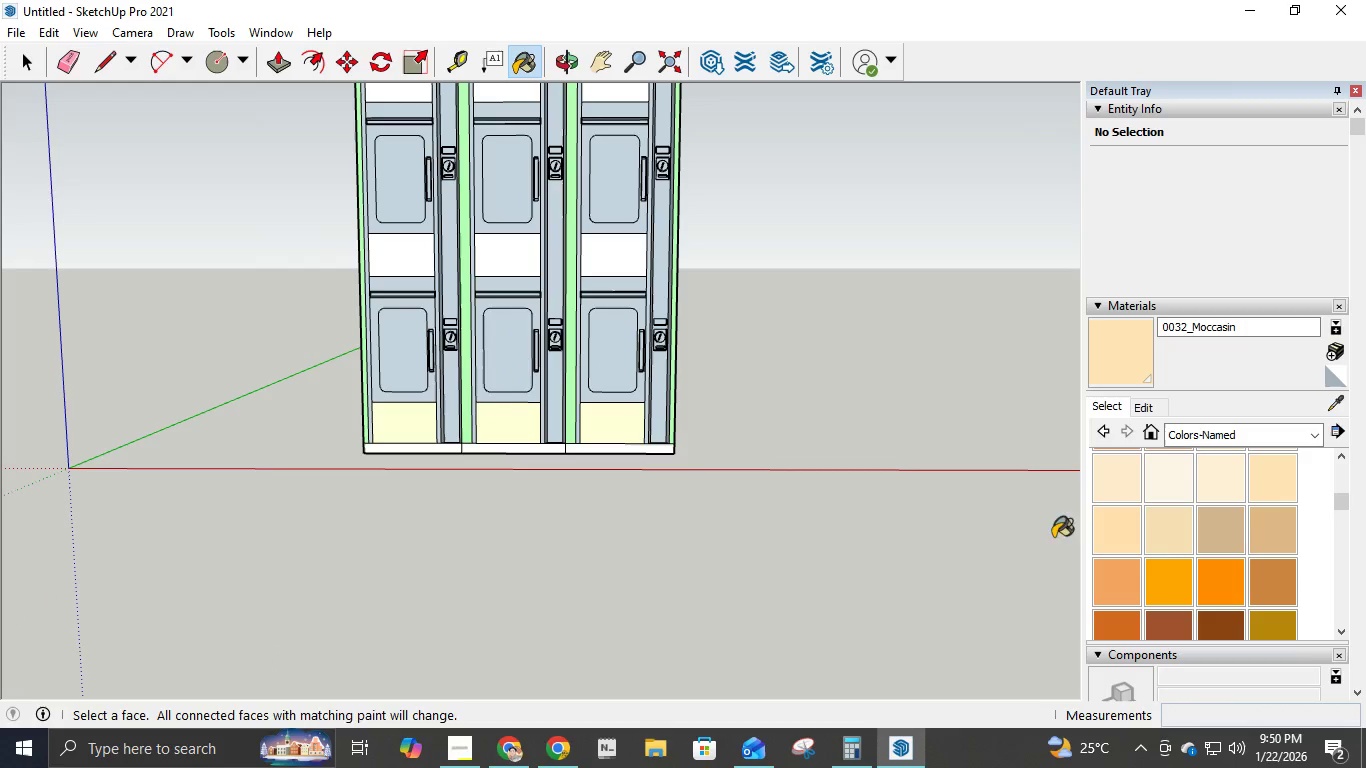 
key(Control+Z)
 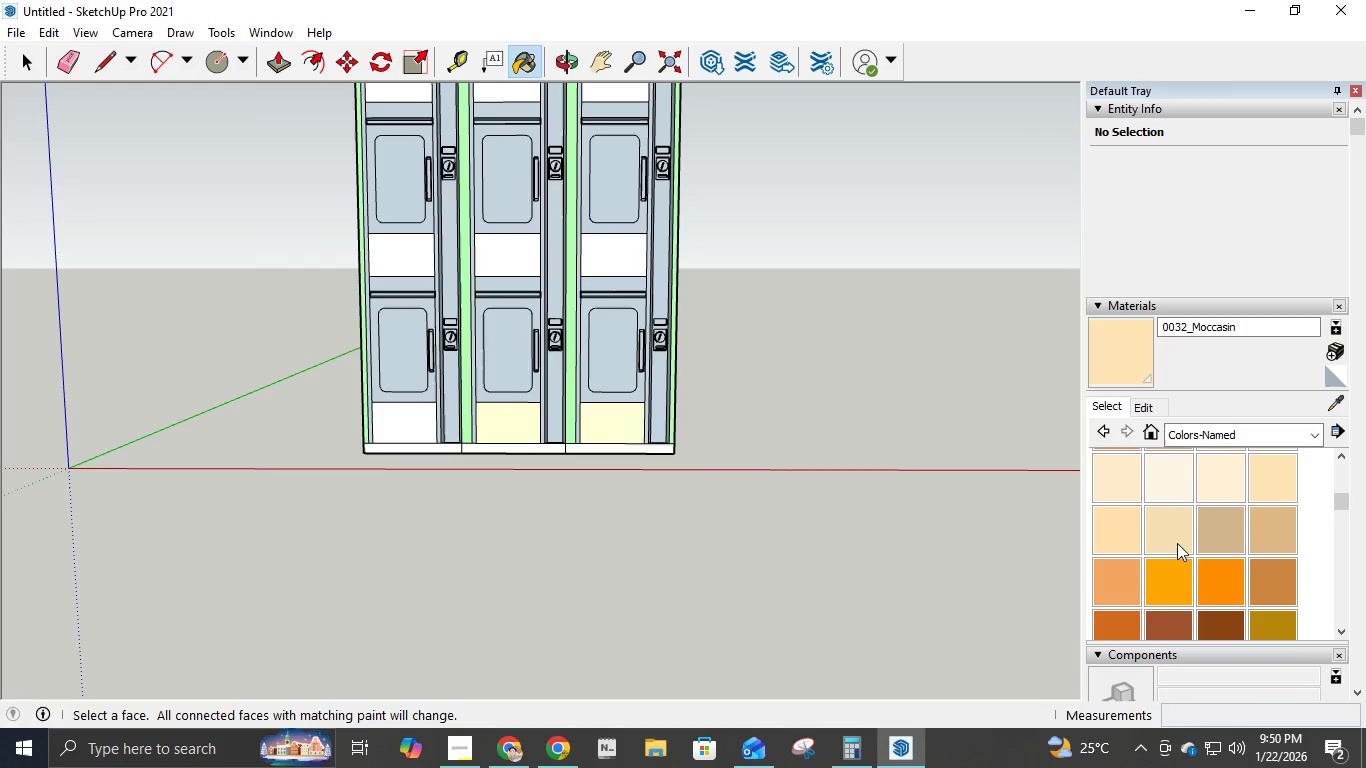 
key(Control+Z)
 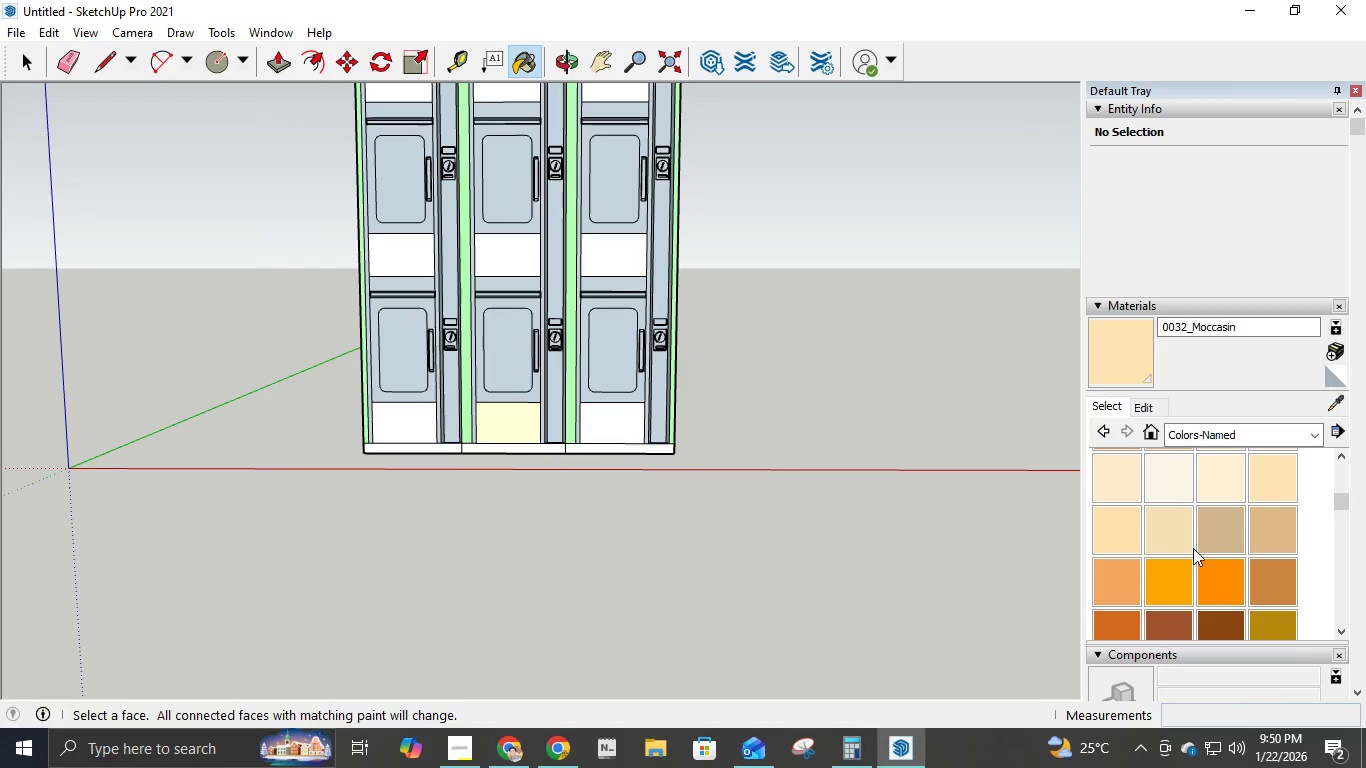 
key(Control+Z)
 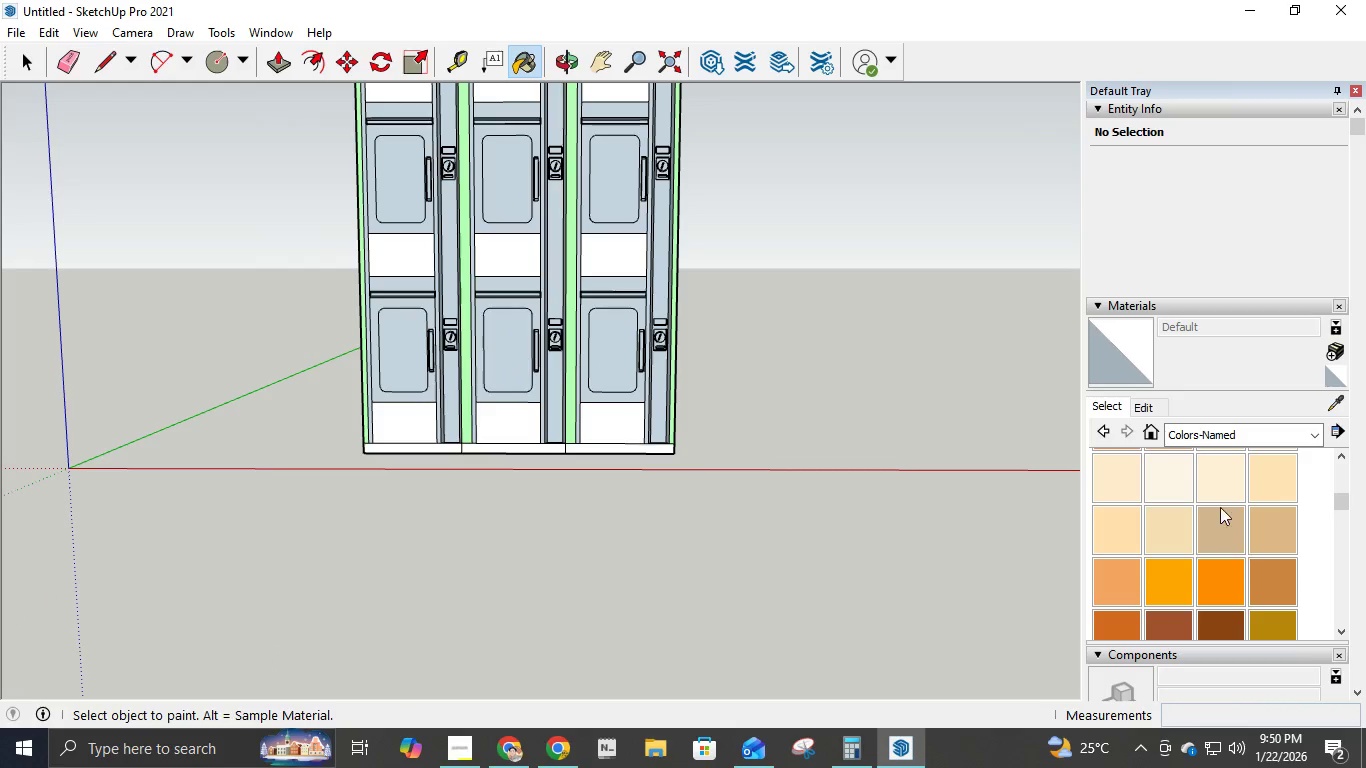 
left_click([1220, 485])
 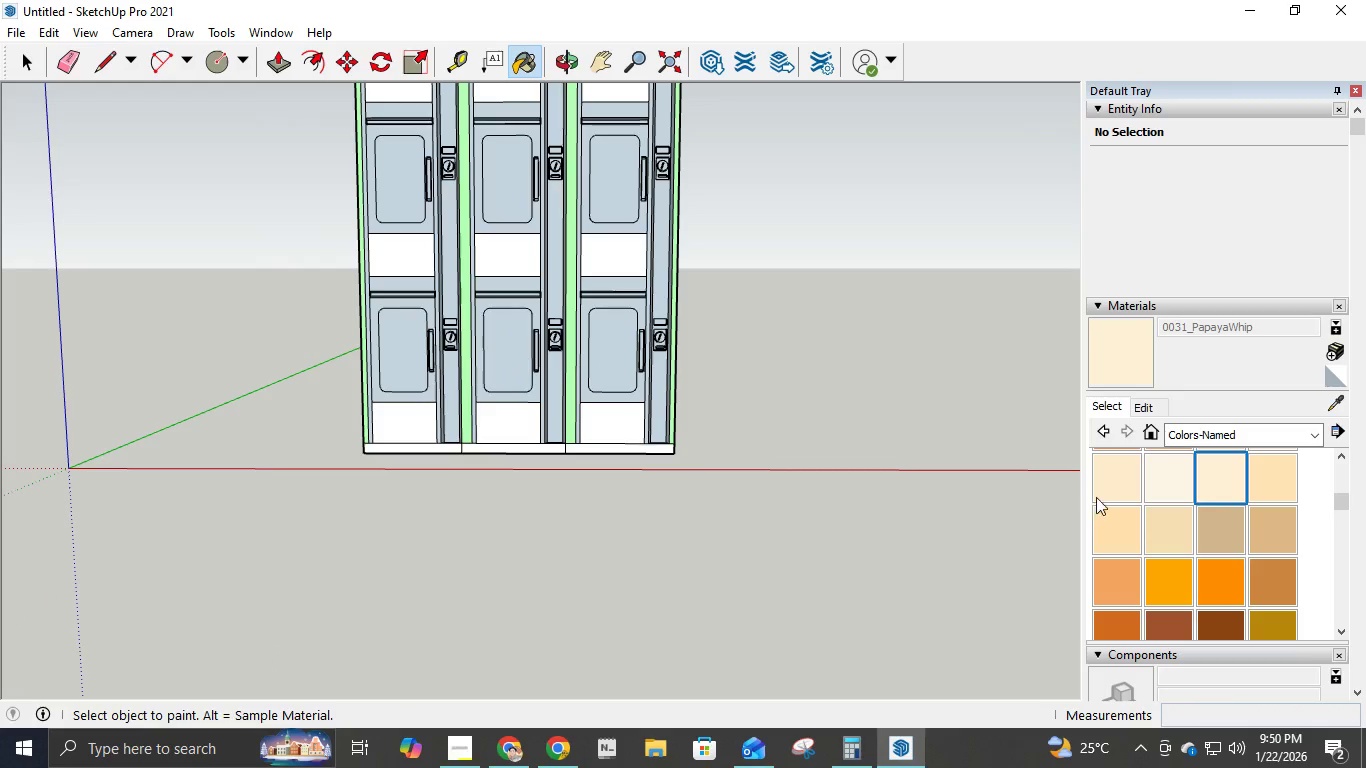 
left_click([1122, 480])
 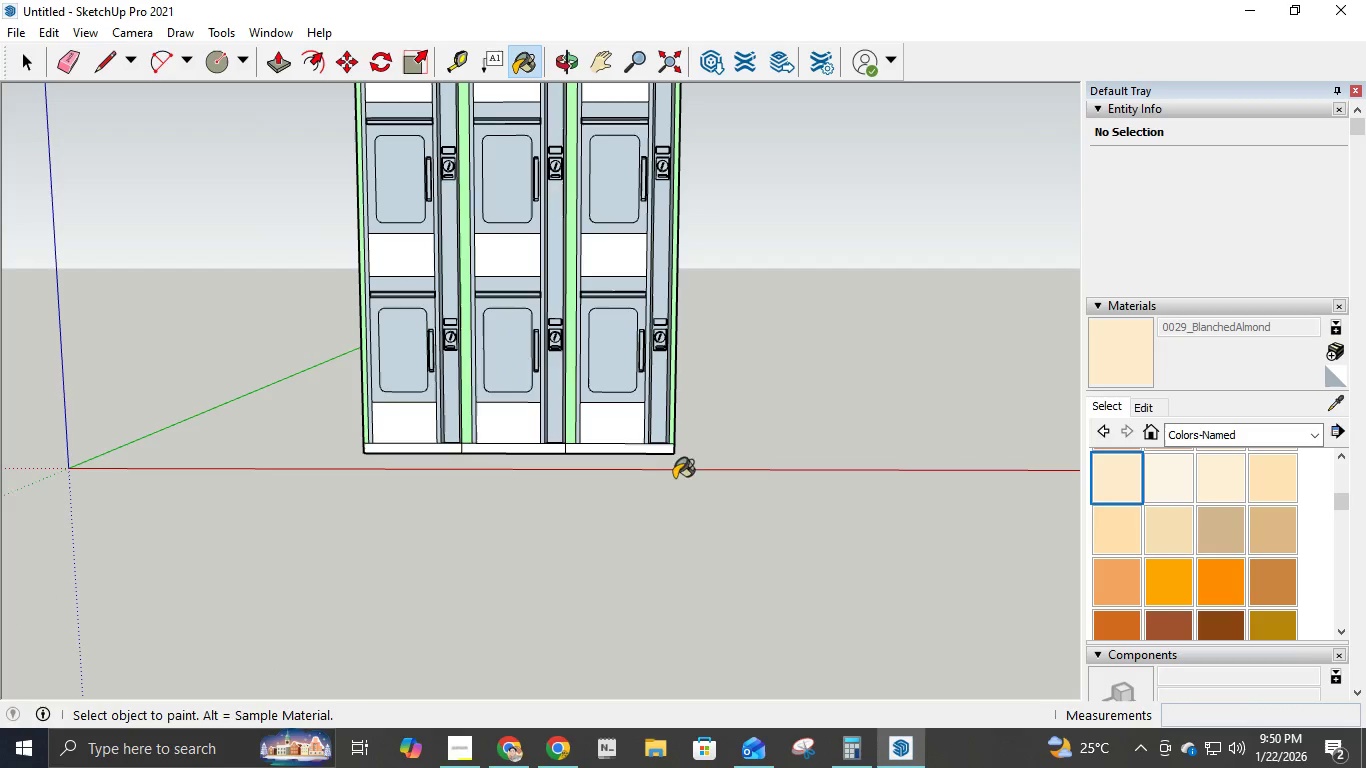 
left_click([613, 428])
 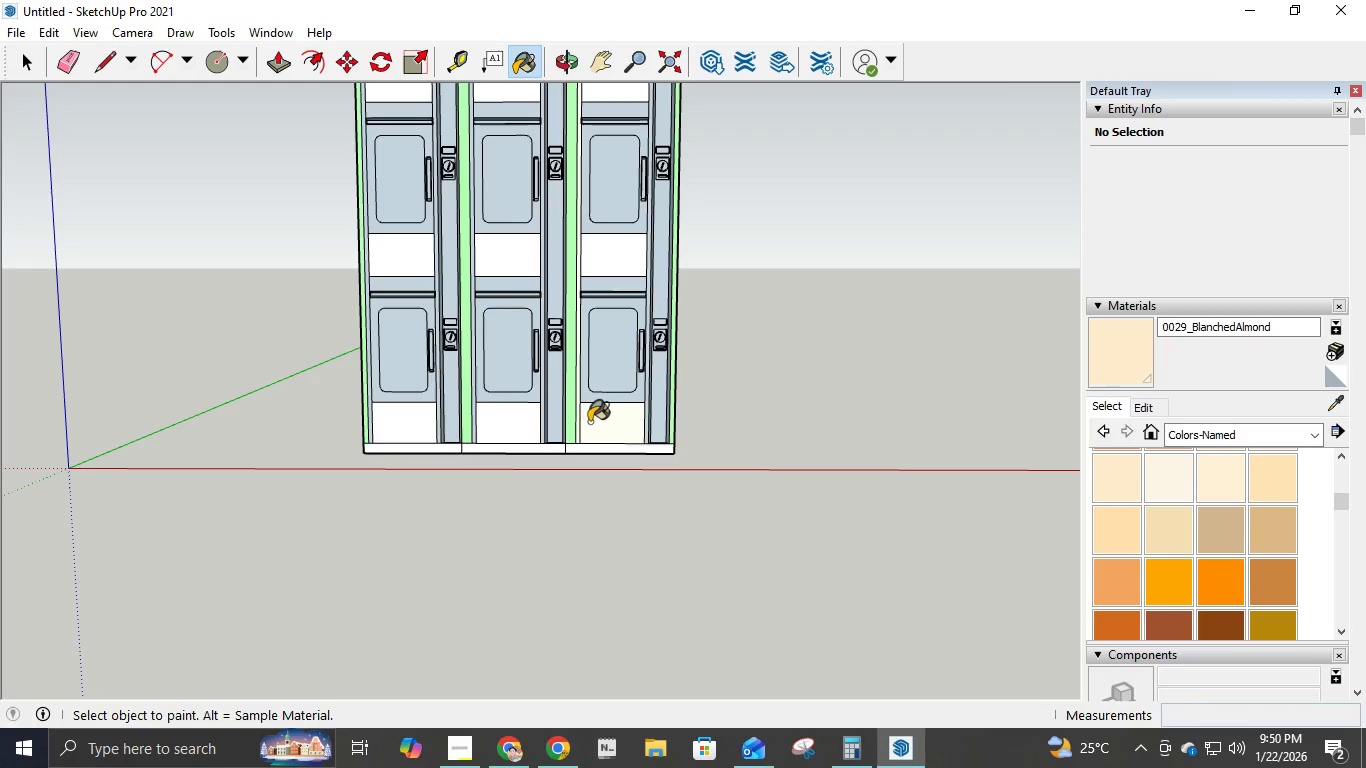 
key(Control+ControlLeft)
 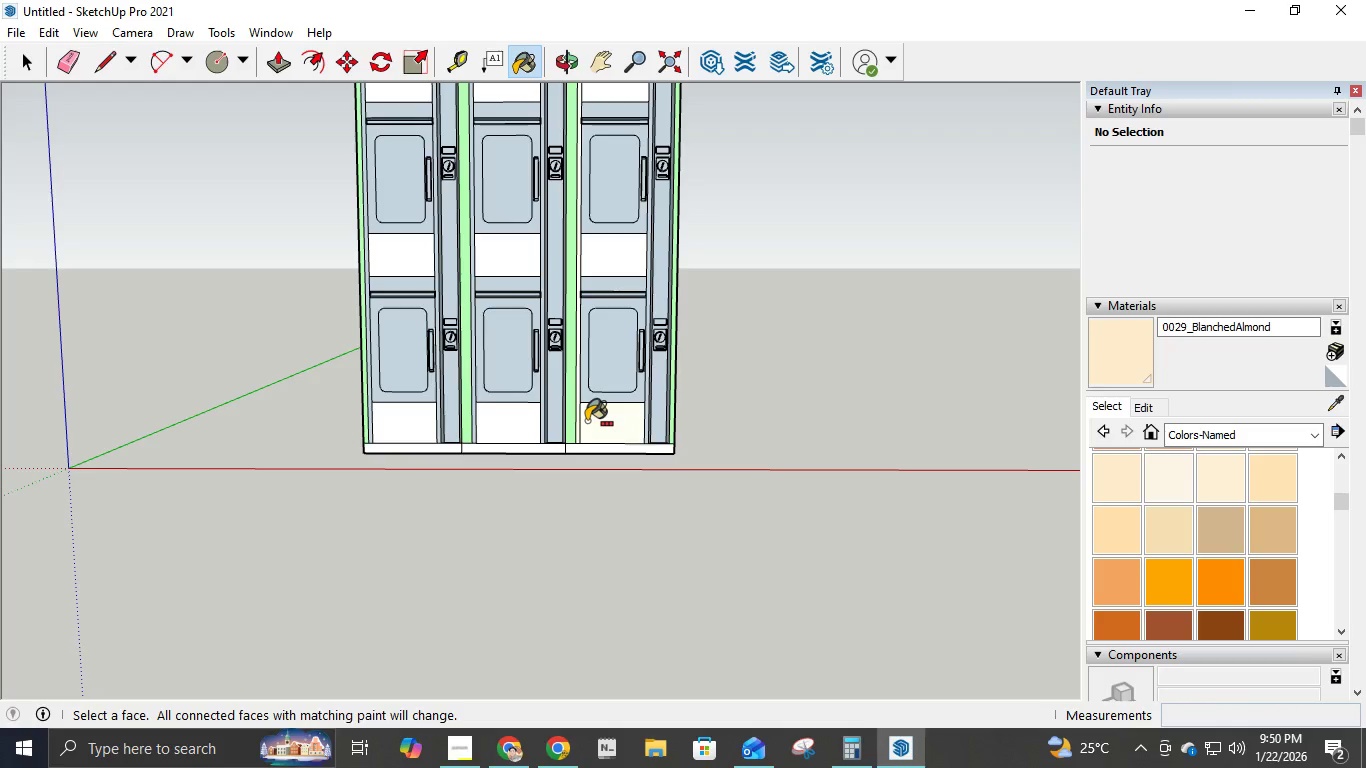 
key(Control+Z)
 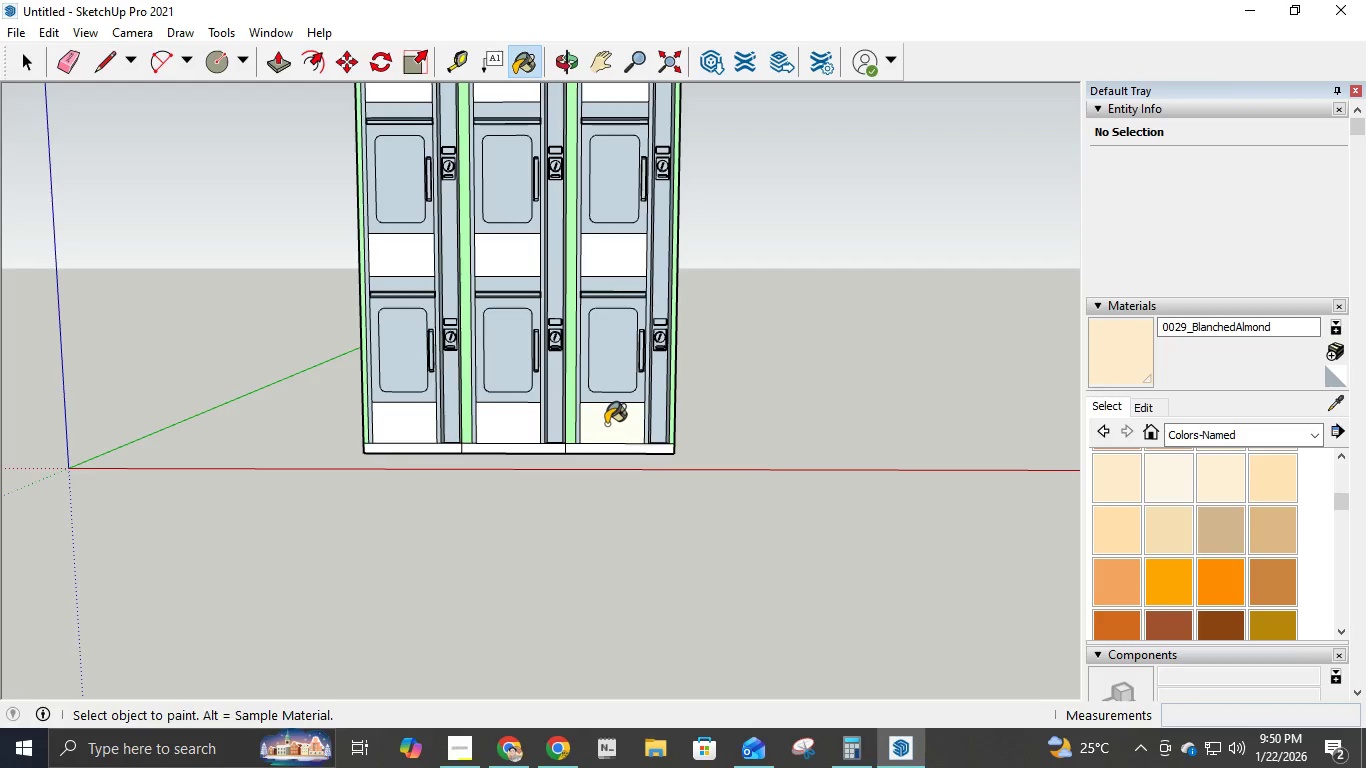 
left_click([606, 425])
 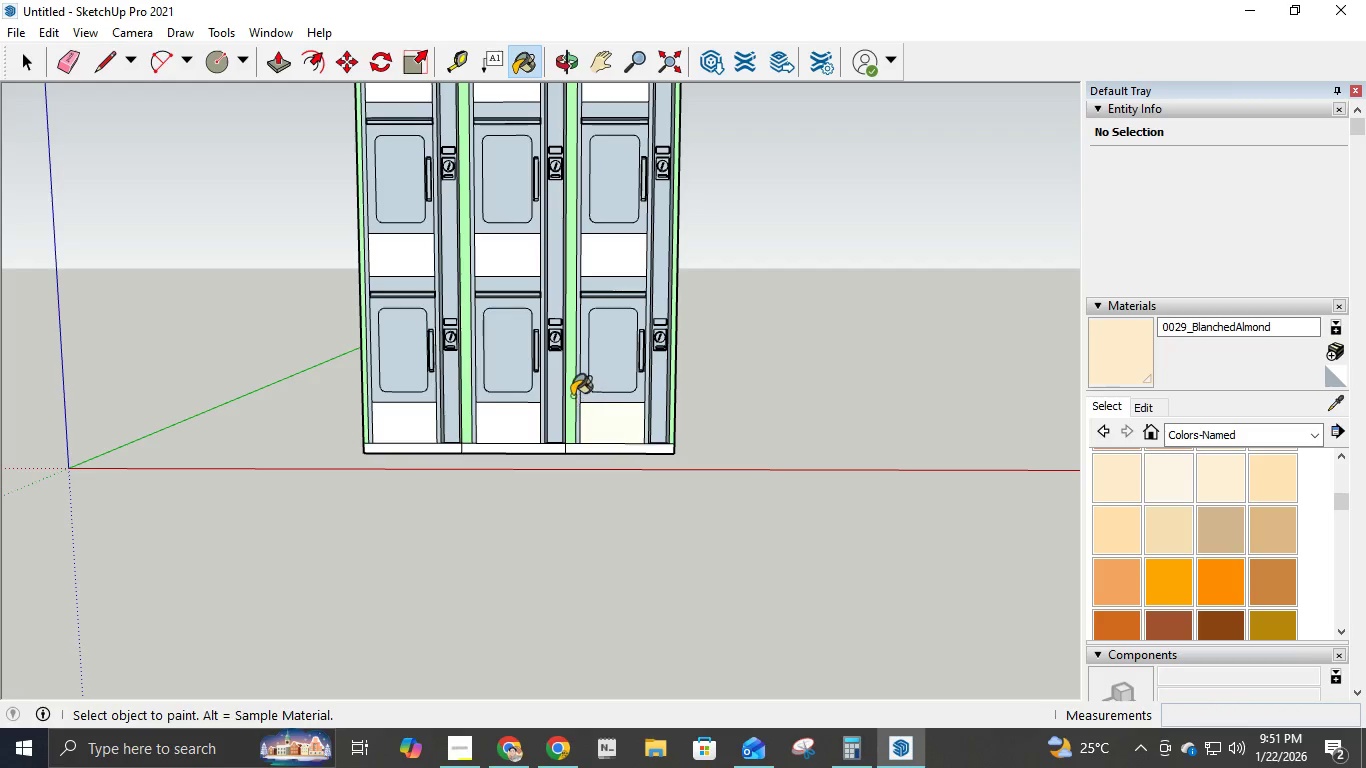 
left_click([584, 377])
 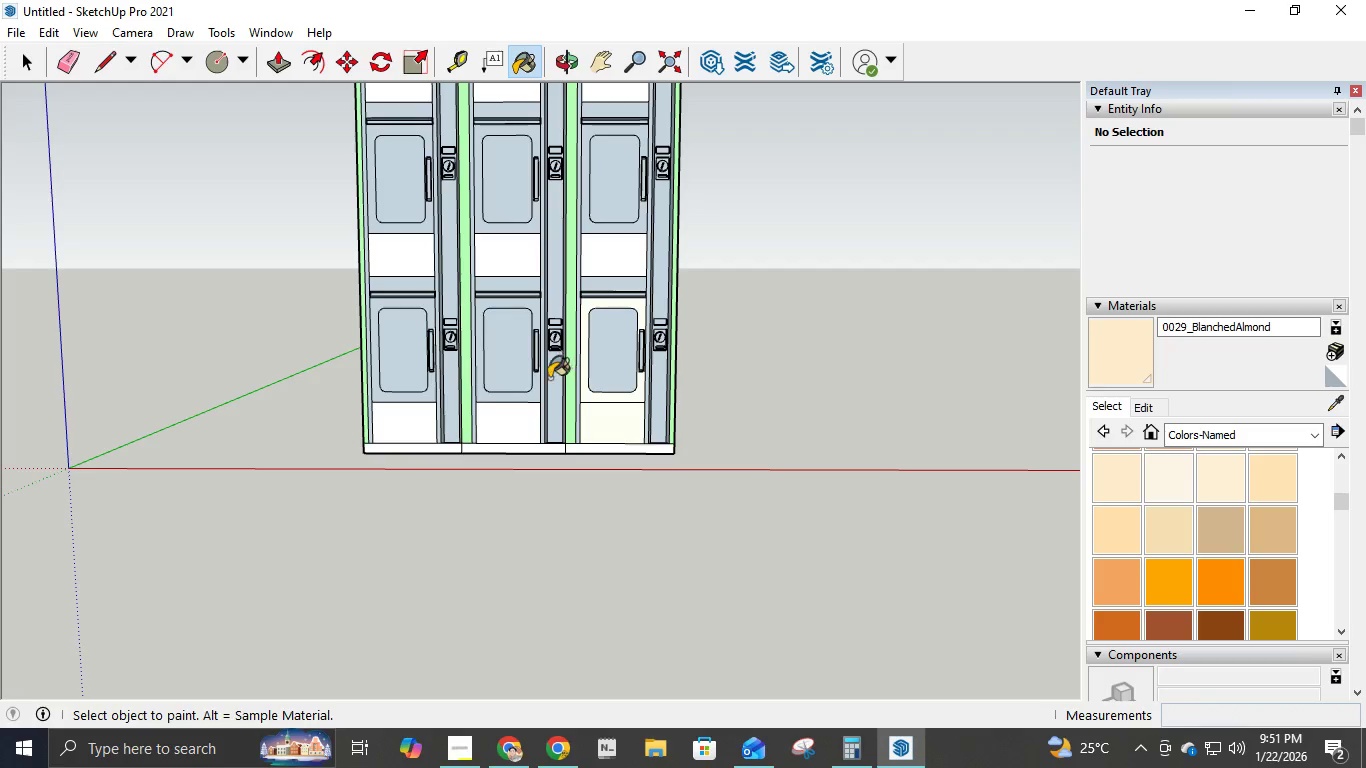 
left_click([535, 390])
 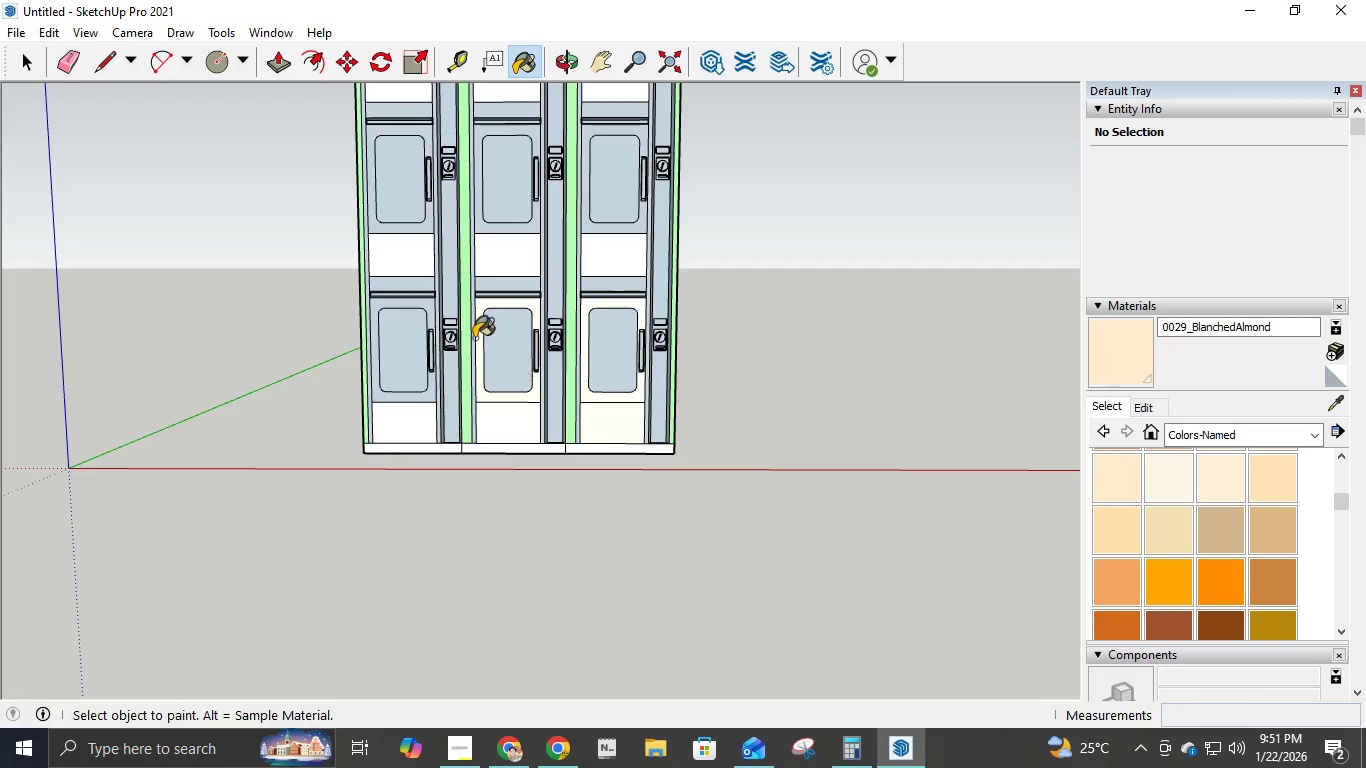 
scroll: coordinate [476, 338], scroll_direction: up, amount: 5.0
 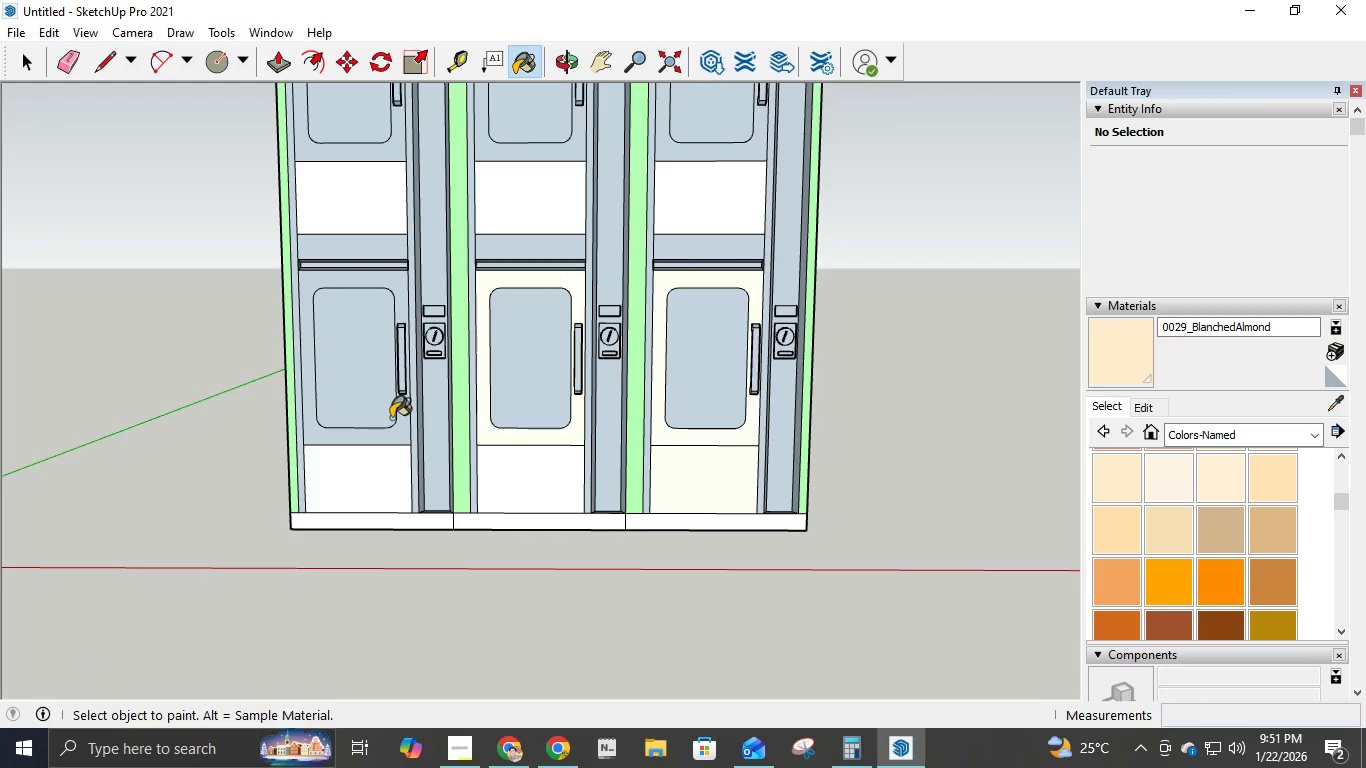 
left_click([396, 435])
 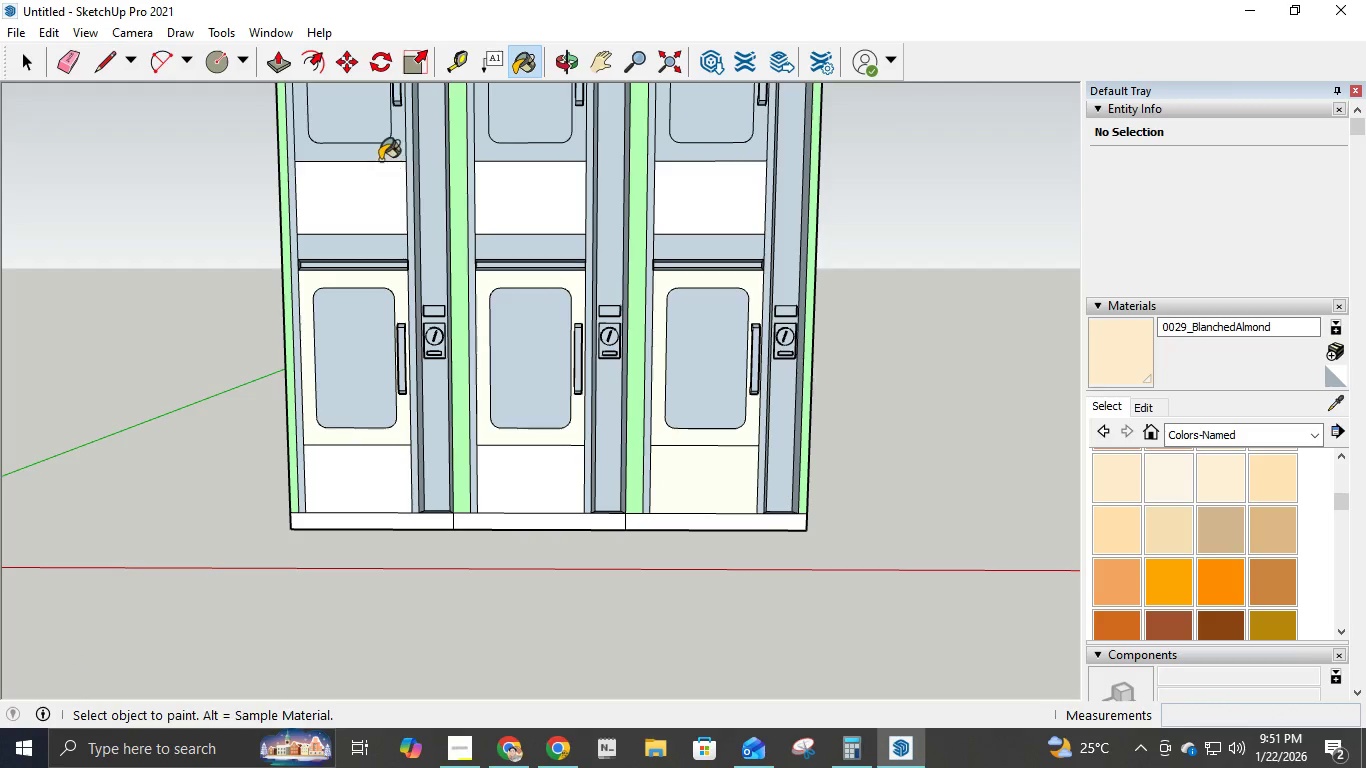 
left_click([375, 151])
 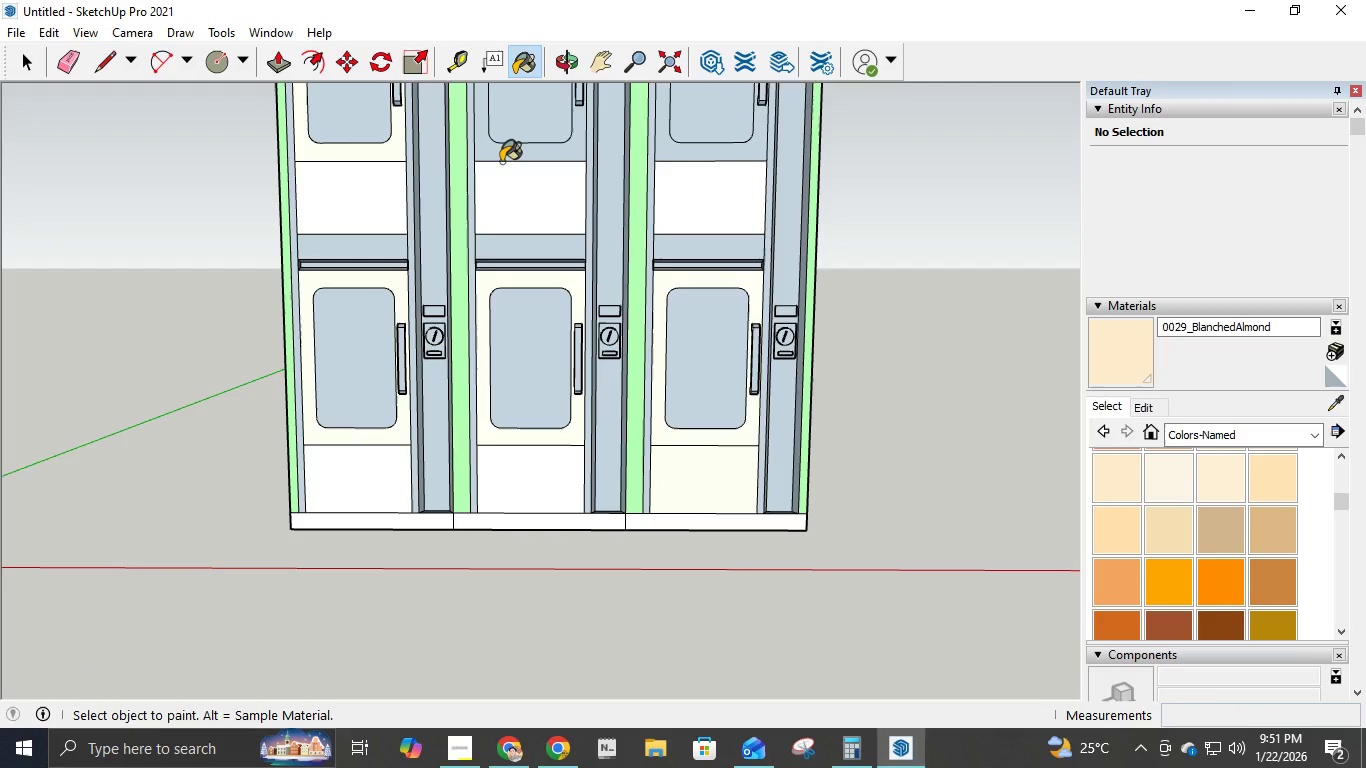 
key(Control+Z)
 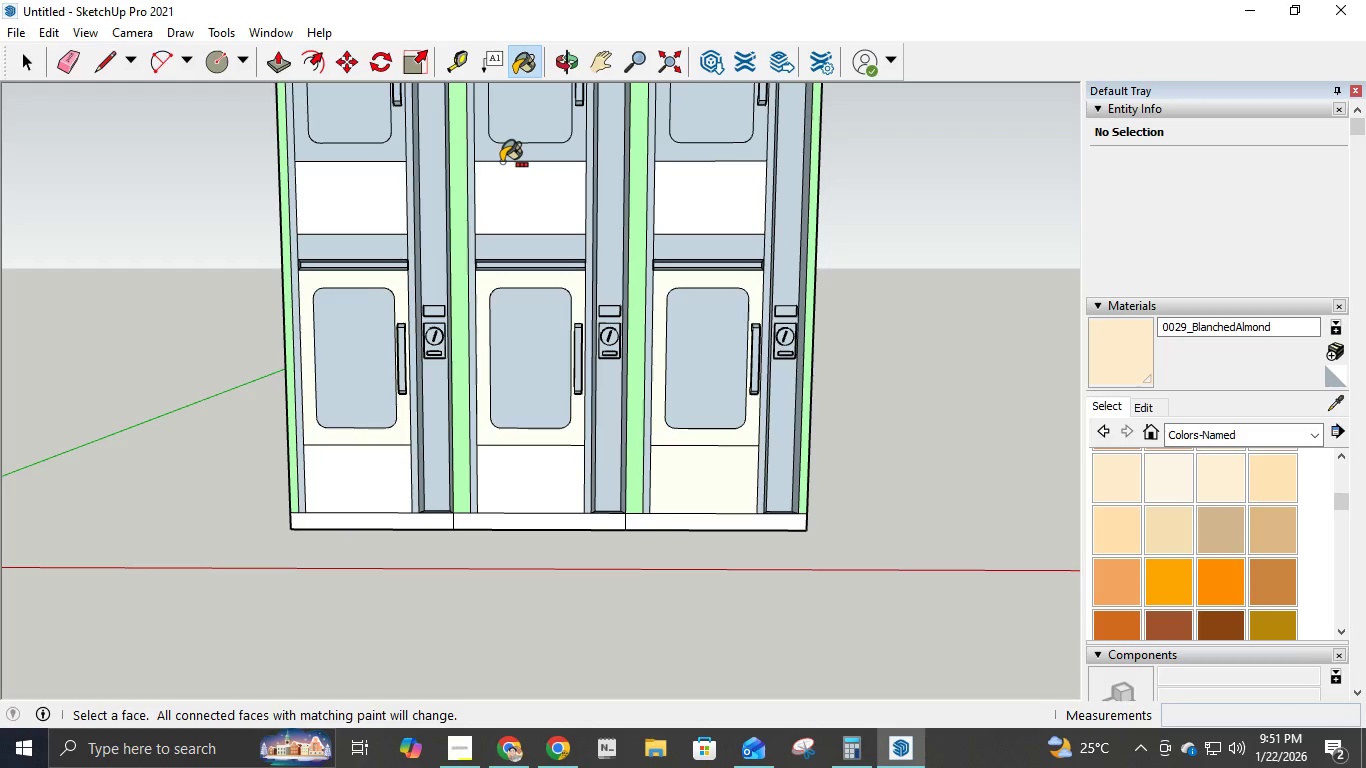 
key(Control+Z)
 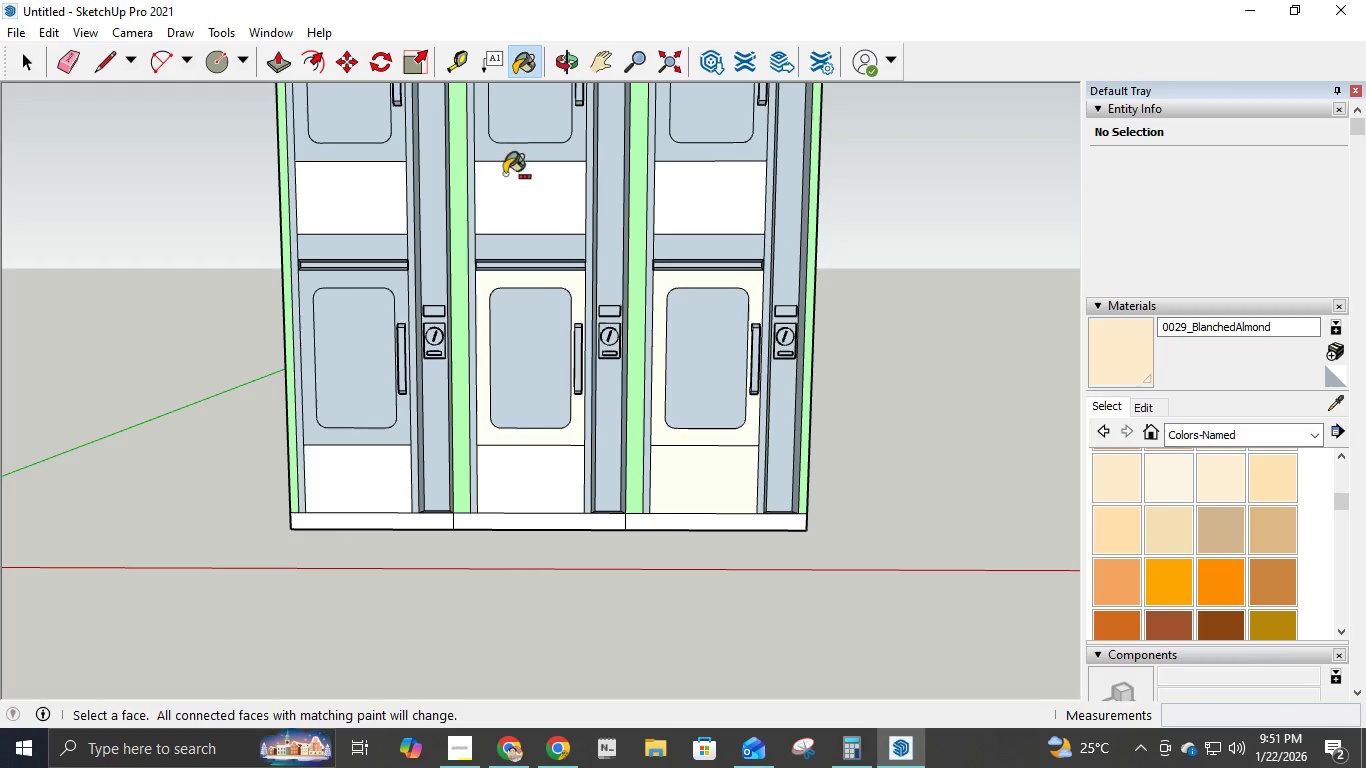 
key(Control+Z)
 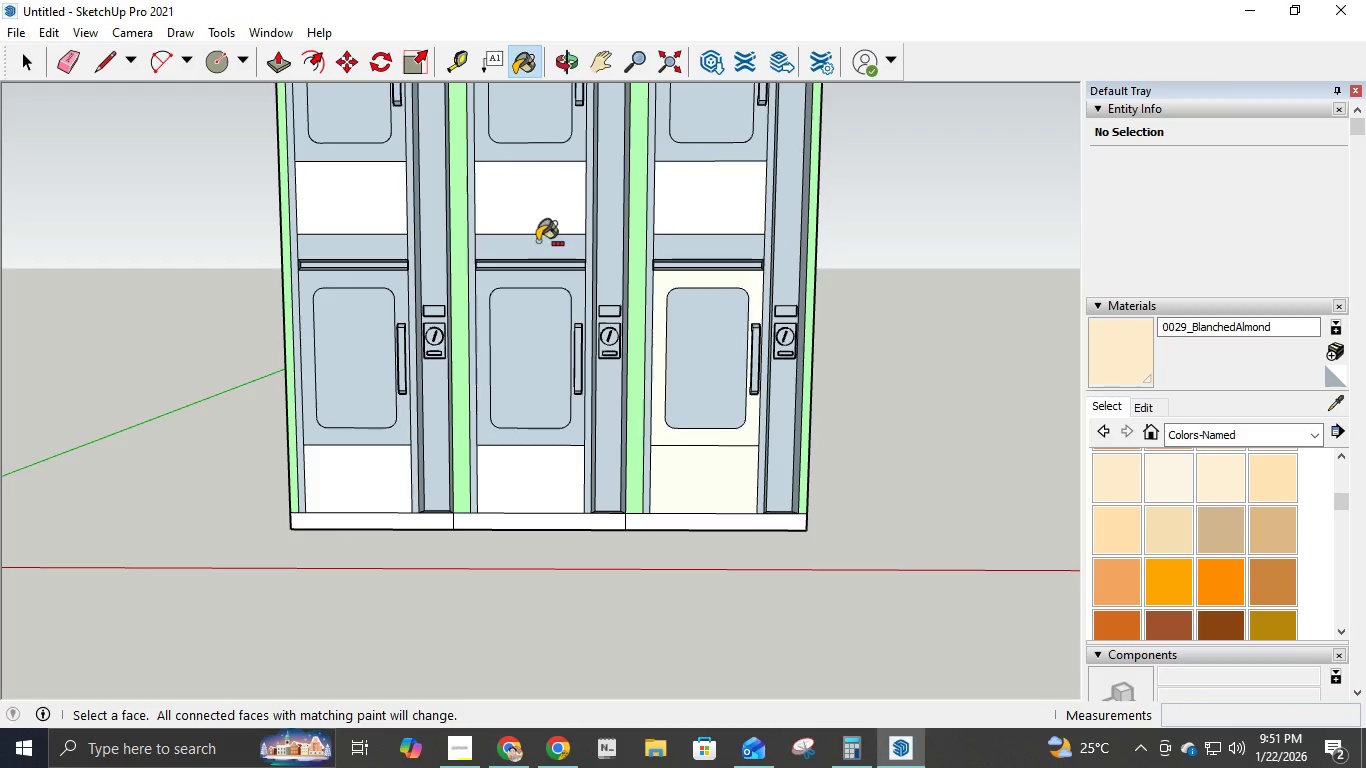 
key(Control+Z)
 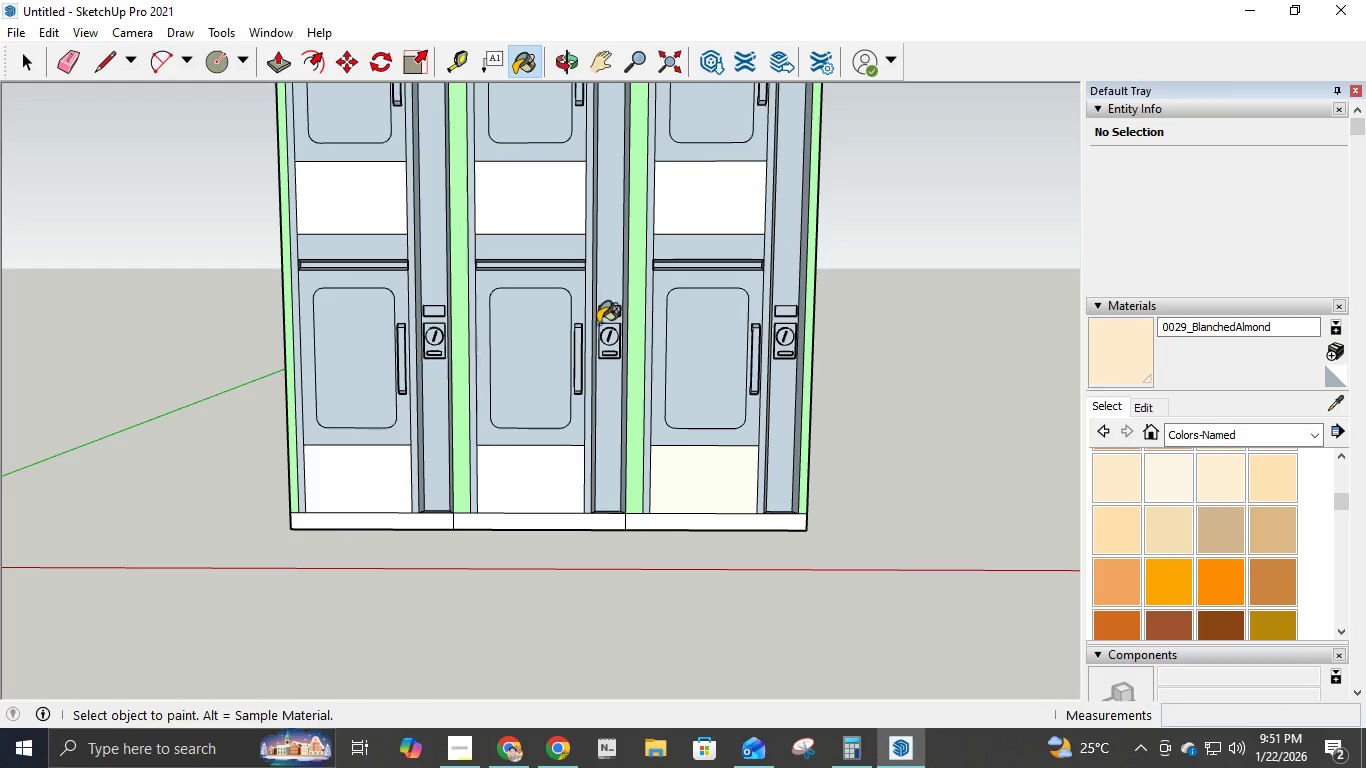 
scroll: coordinate [603, 326], scroll_direction: down, amount: 7.0
 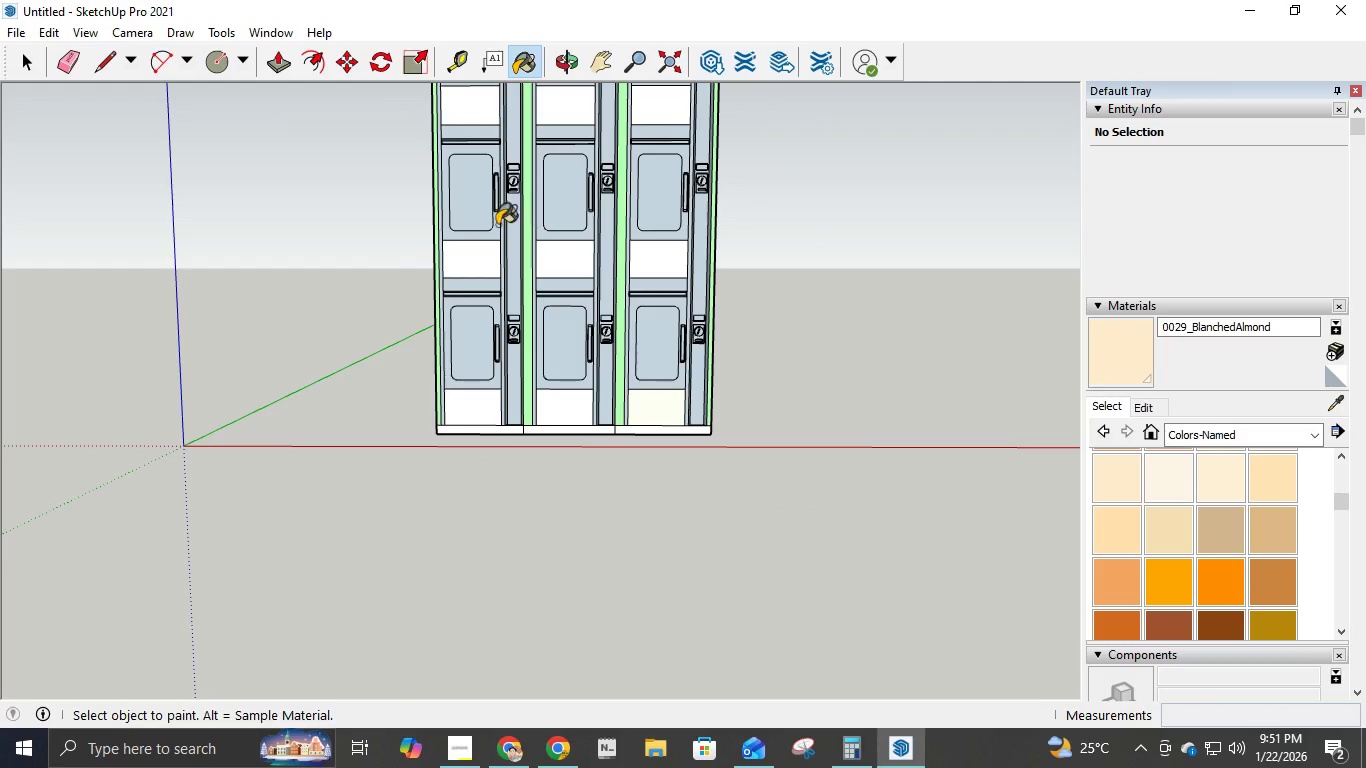 
scroll: coordinate [447, 255], scroll_direction: up, amount: 13.0
 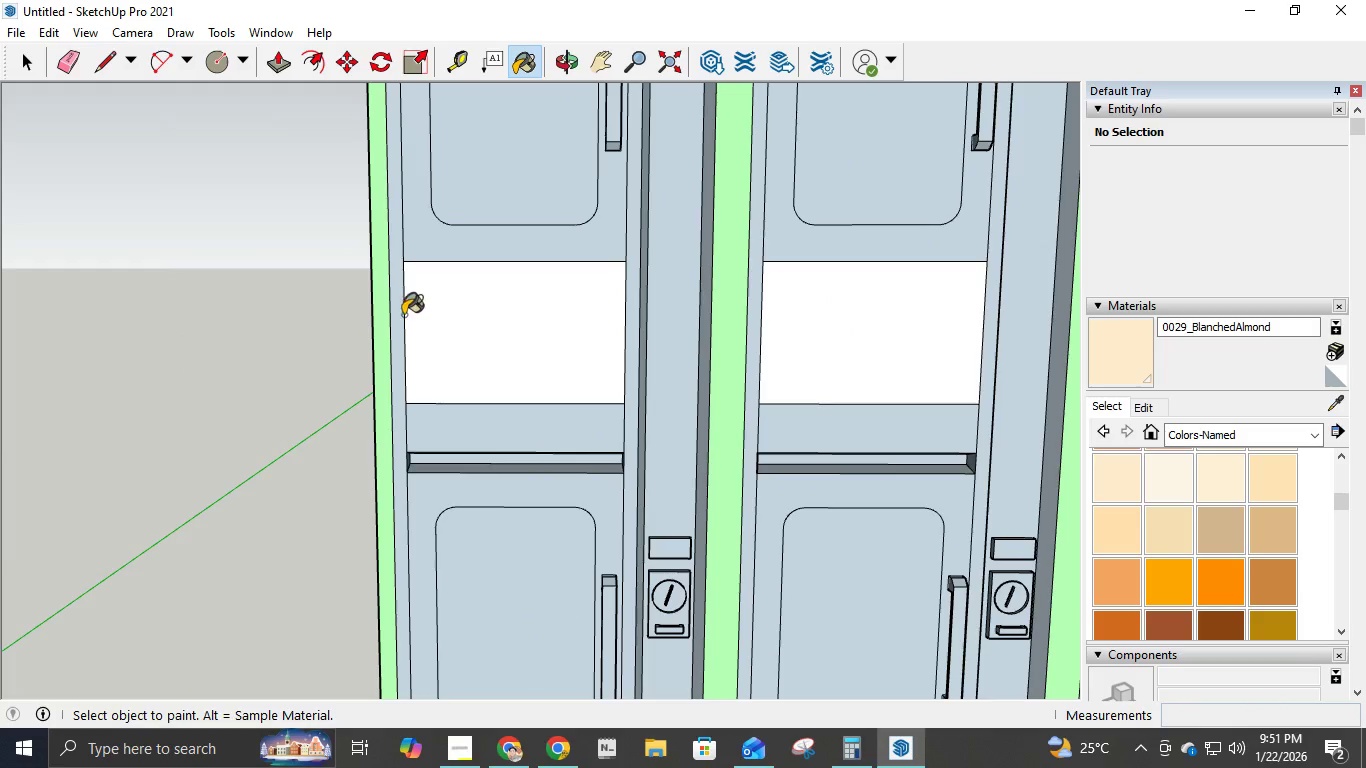 
left_click([396, 318])
 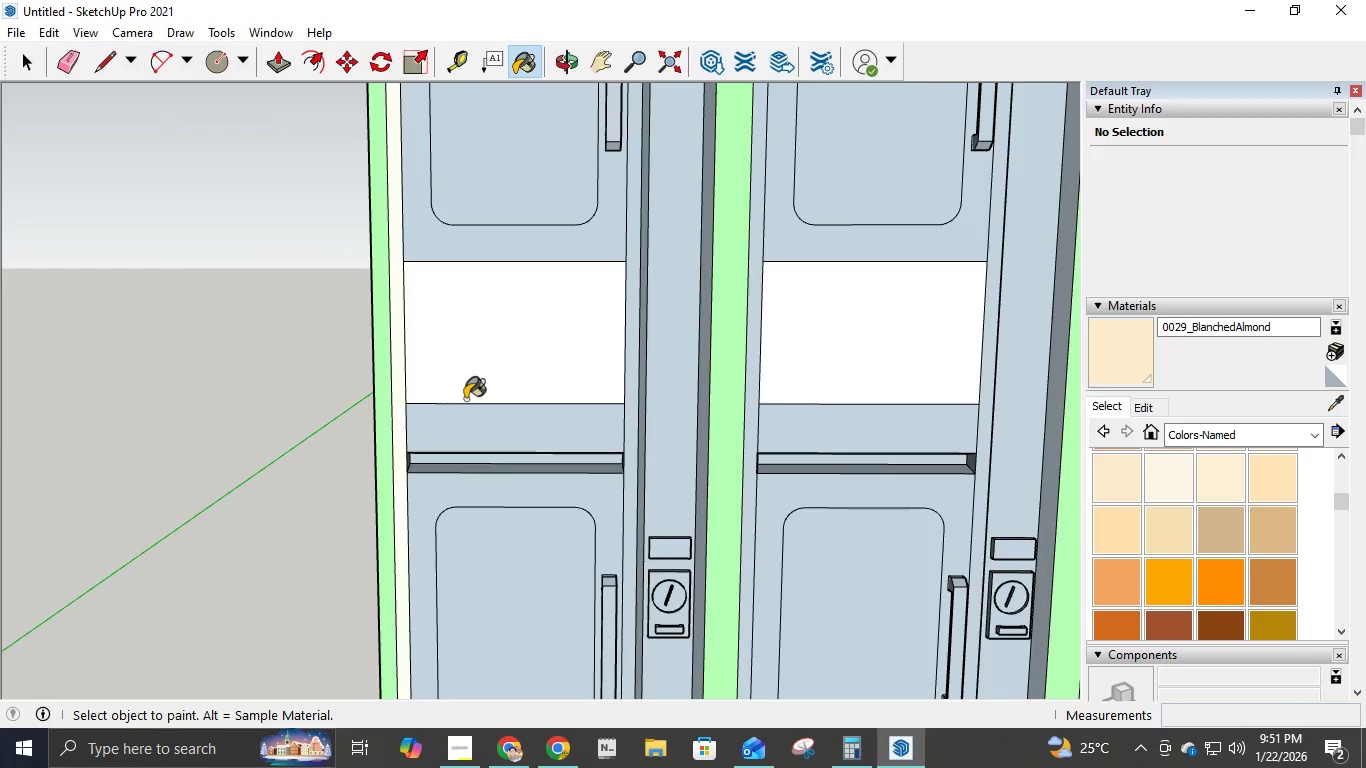 
scroll: coordinate [472, 401], scroll_direction: down, amount: 6.0
 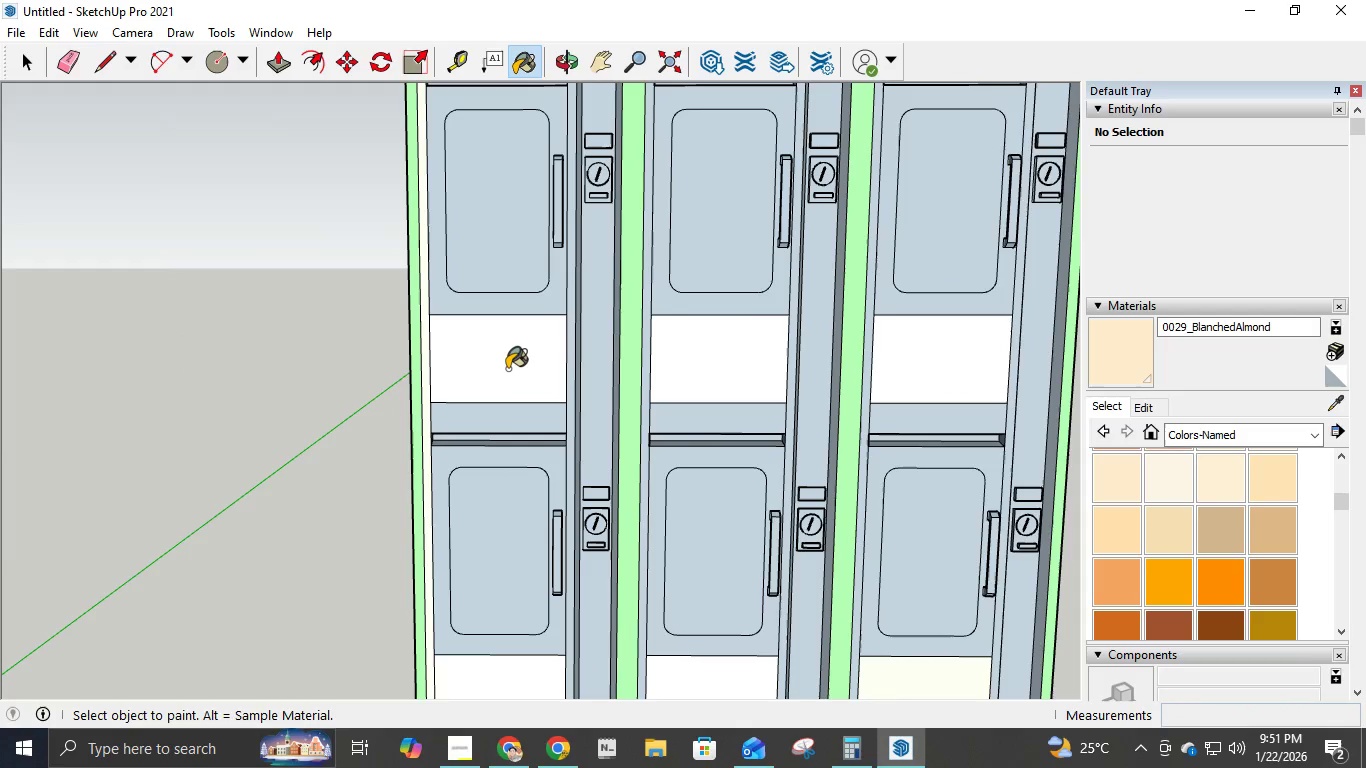 
key(Control+ControlLeft)
 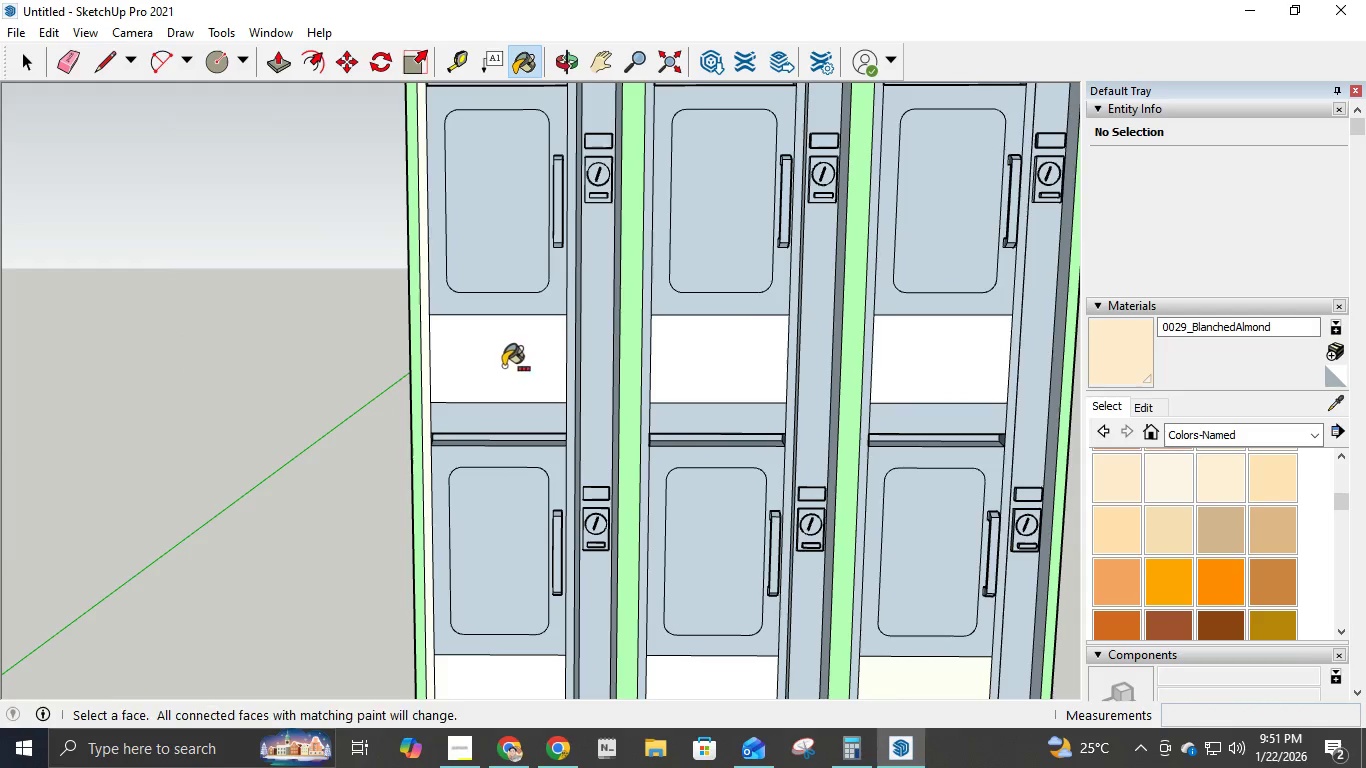 
key(Control+Z)
 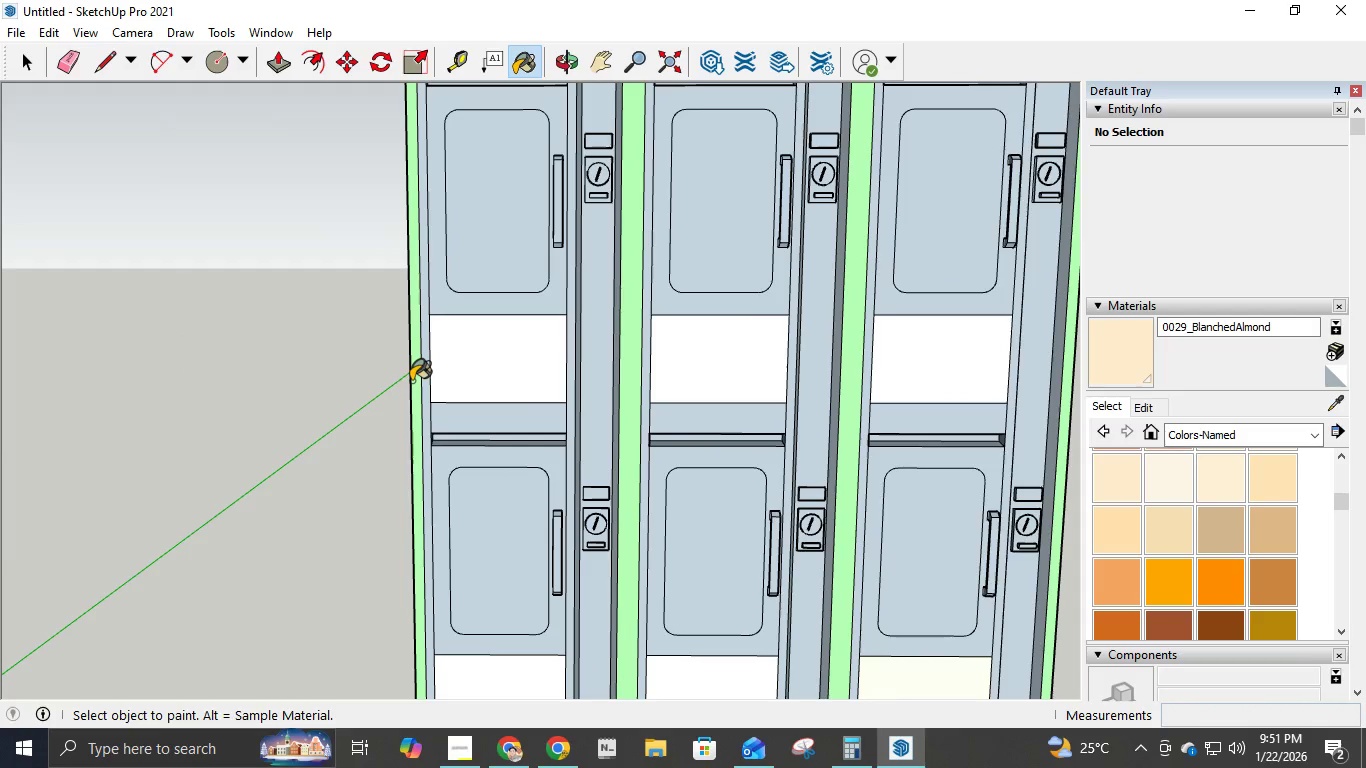 
left_click([411, 381])
 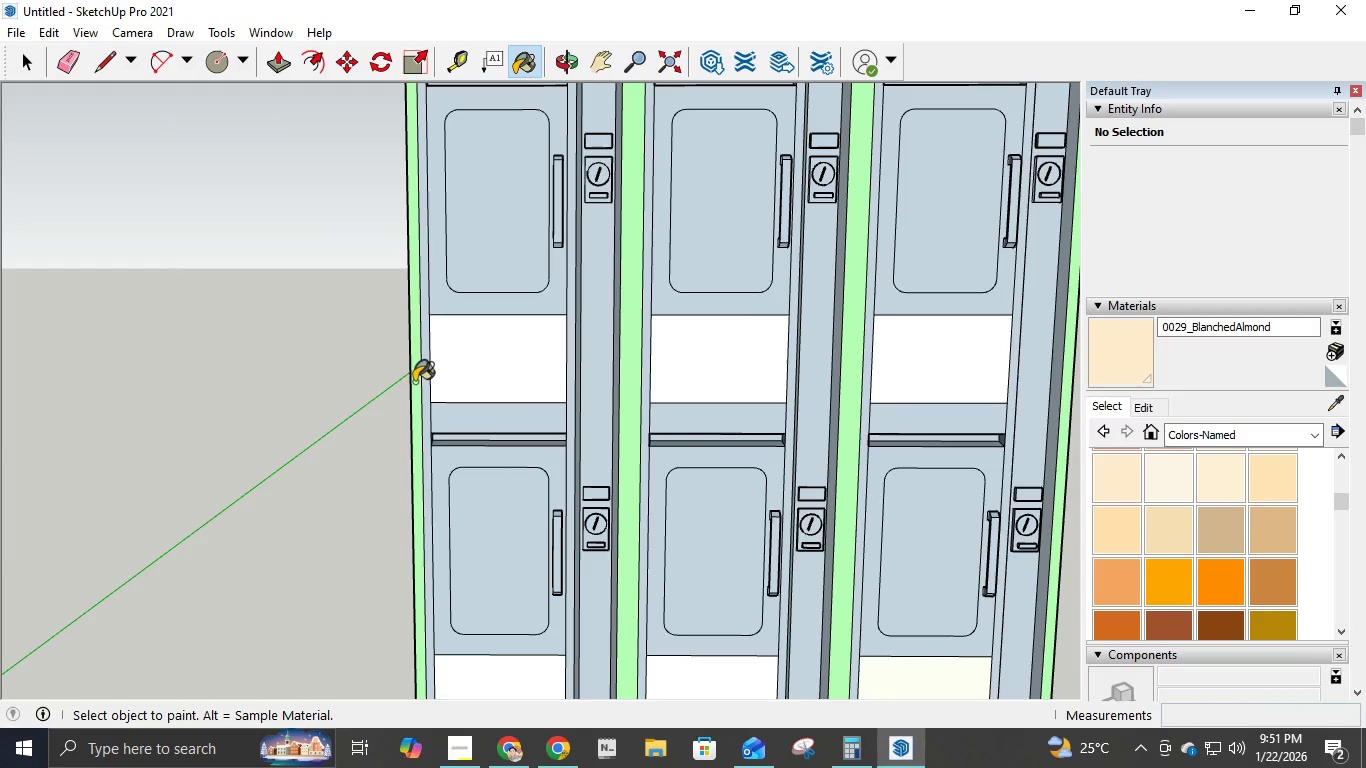 
left_click([415, 382])
 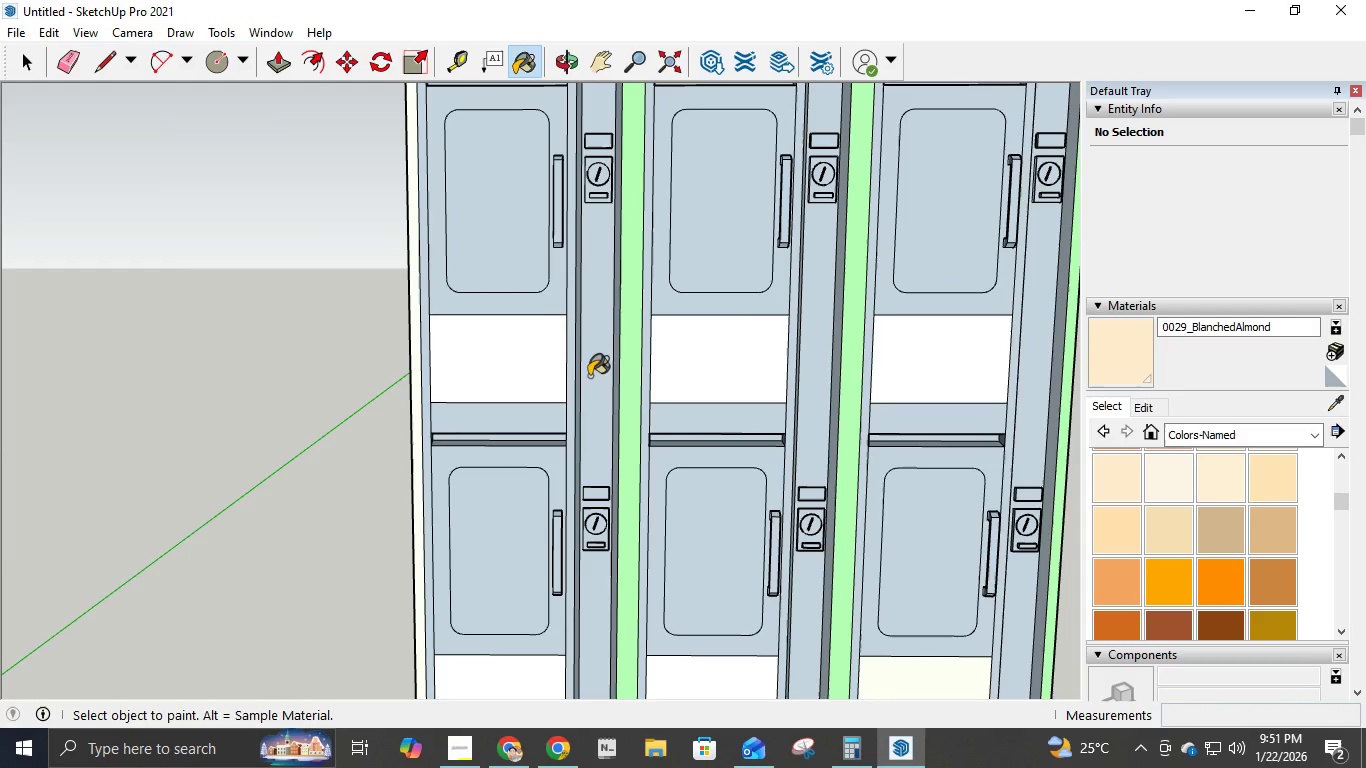 
left_click([592, 381])
 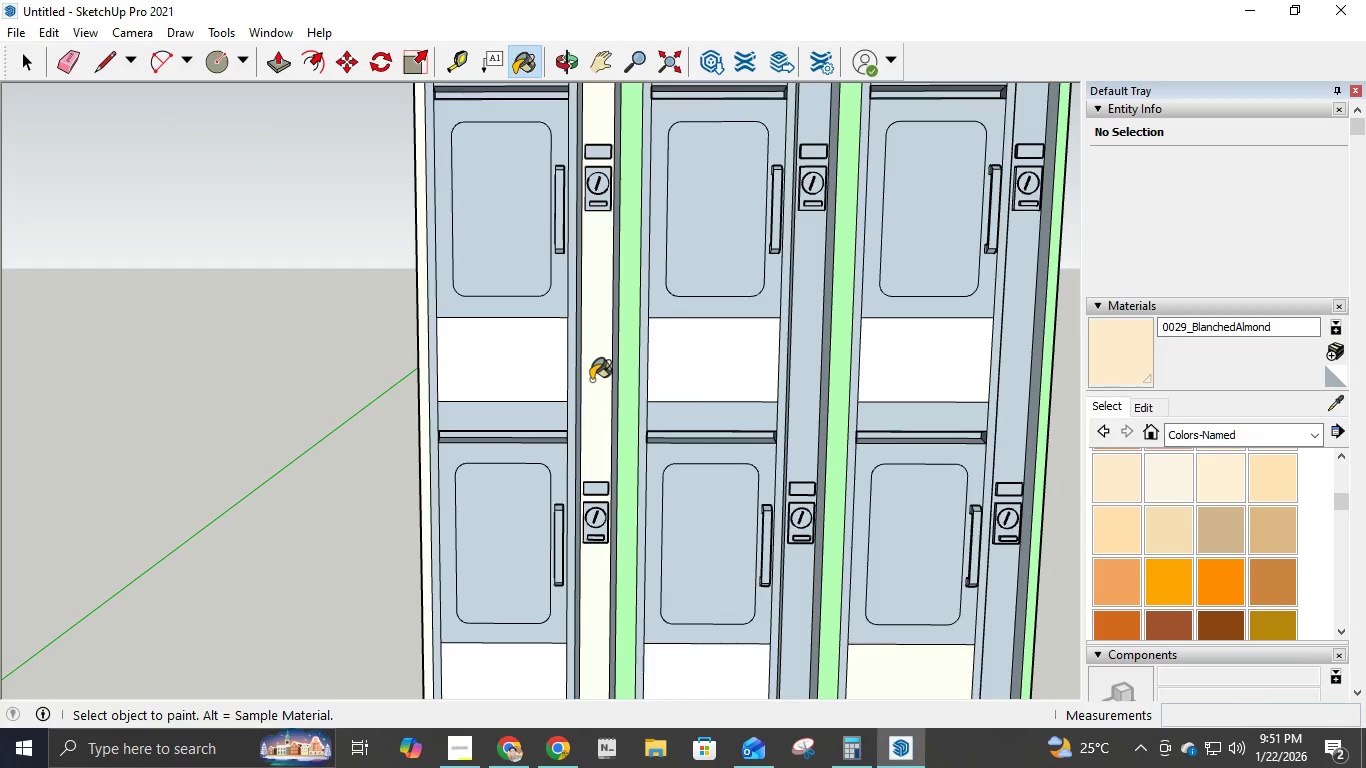 
scroll: coordinate [592, 380], scroll_direction: down, amount: 6.0
 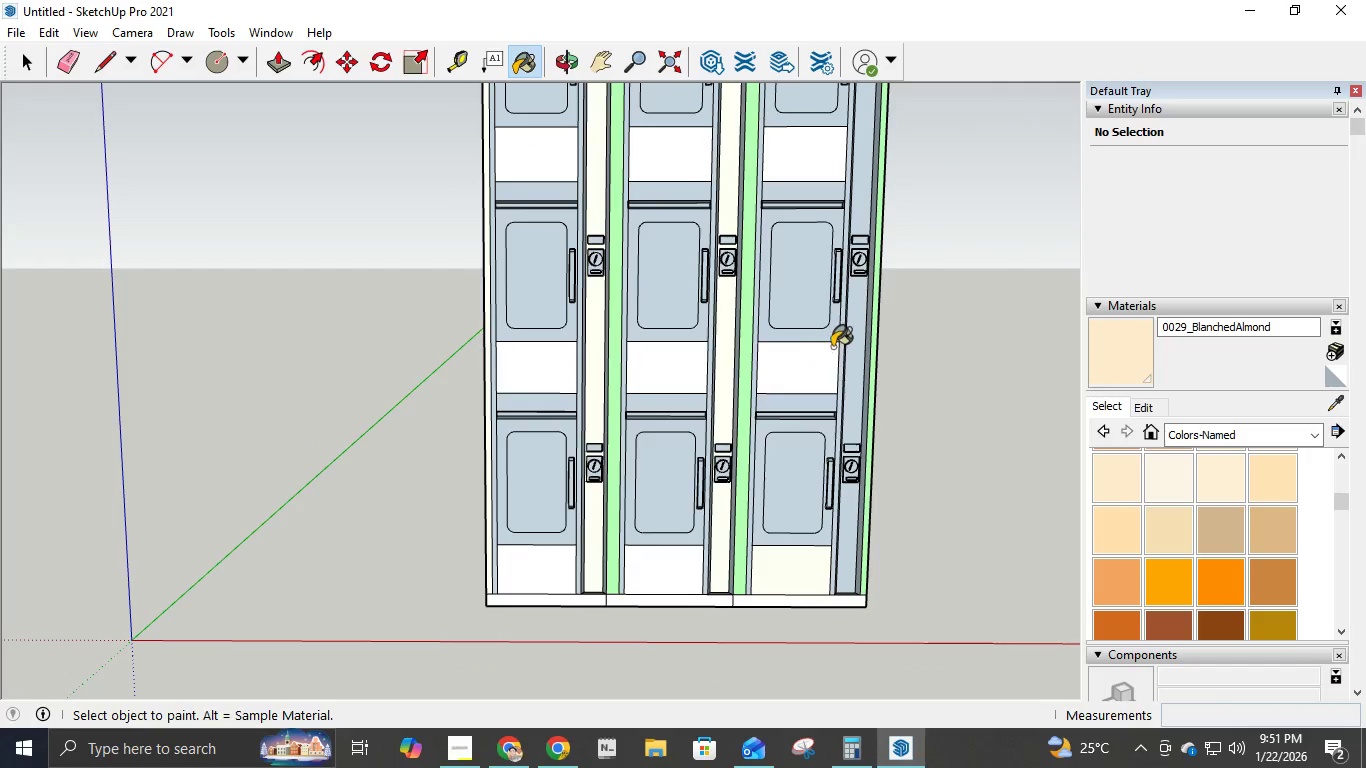 
left_click([852, 329])
 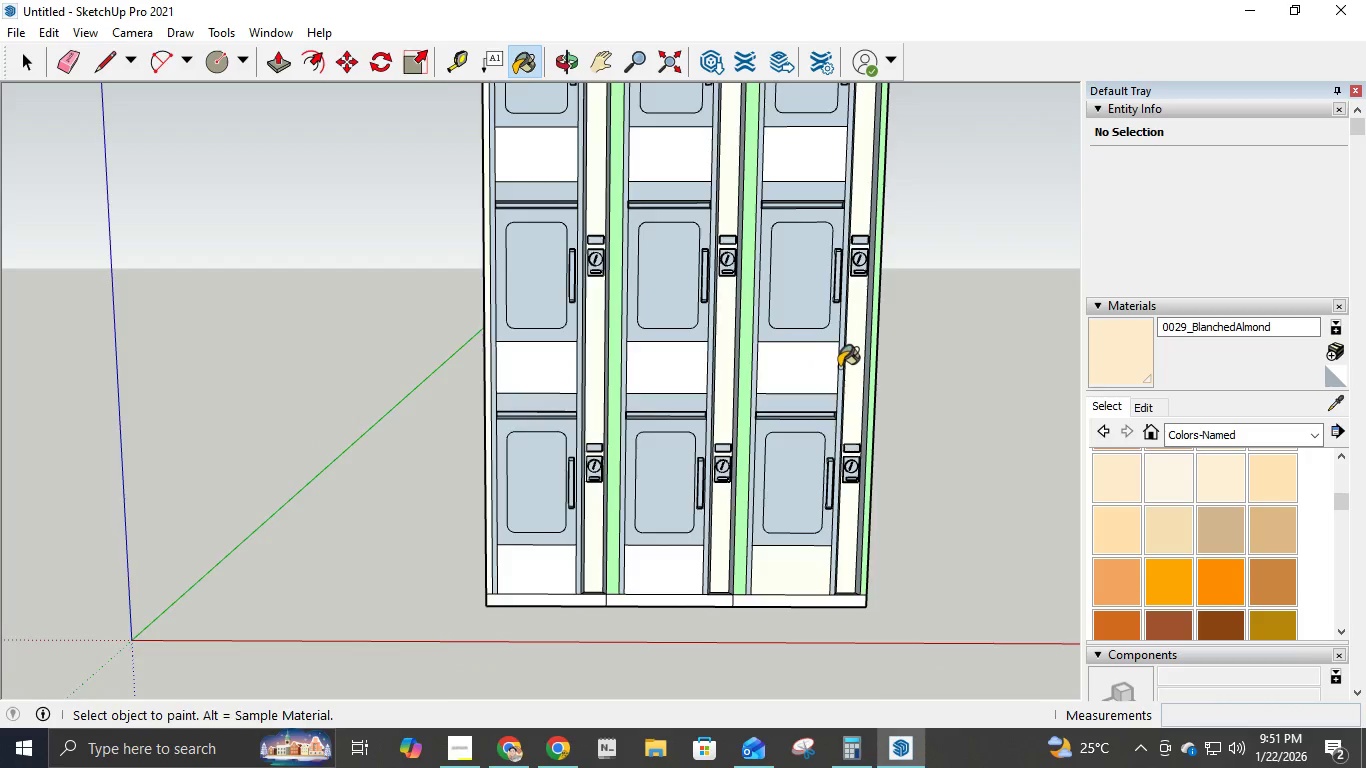 
scroll: coordinate [821, 357], scroll_direction: down, amount: 7.0
 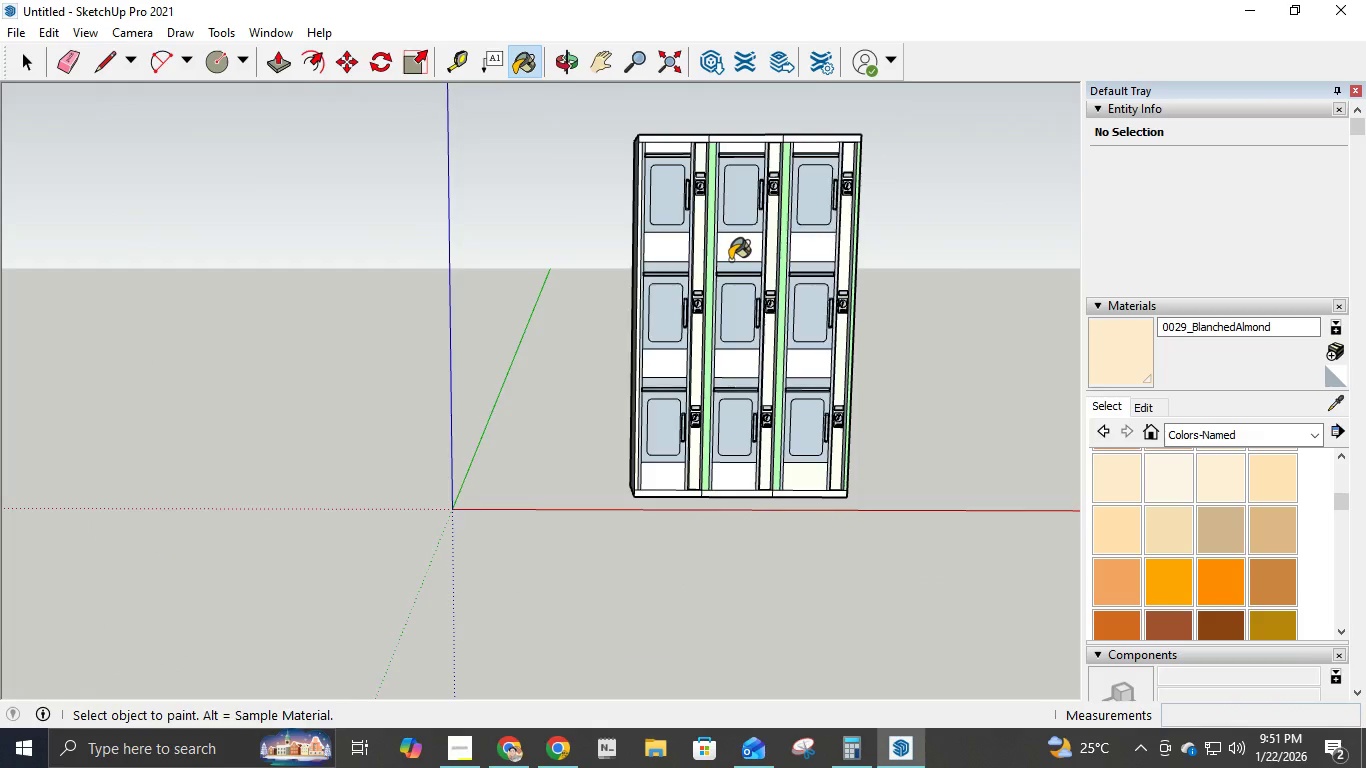 
scroll: coordinate [776, 387], scroll_direction: up, amount: 10.0
 